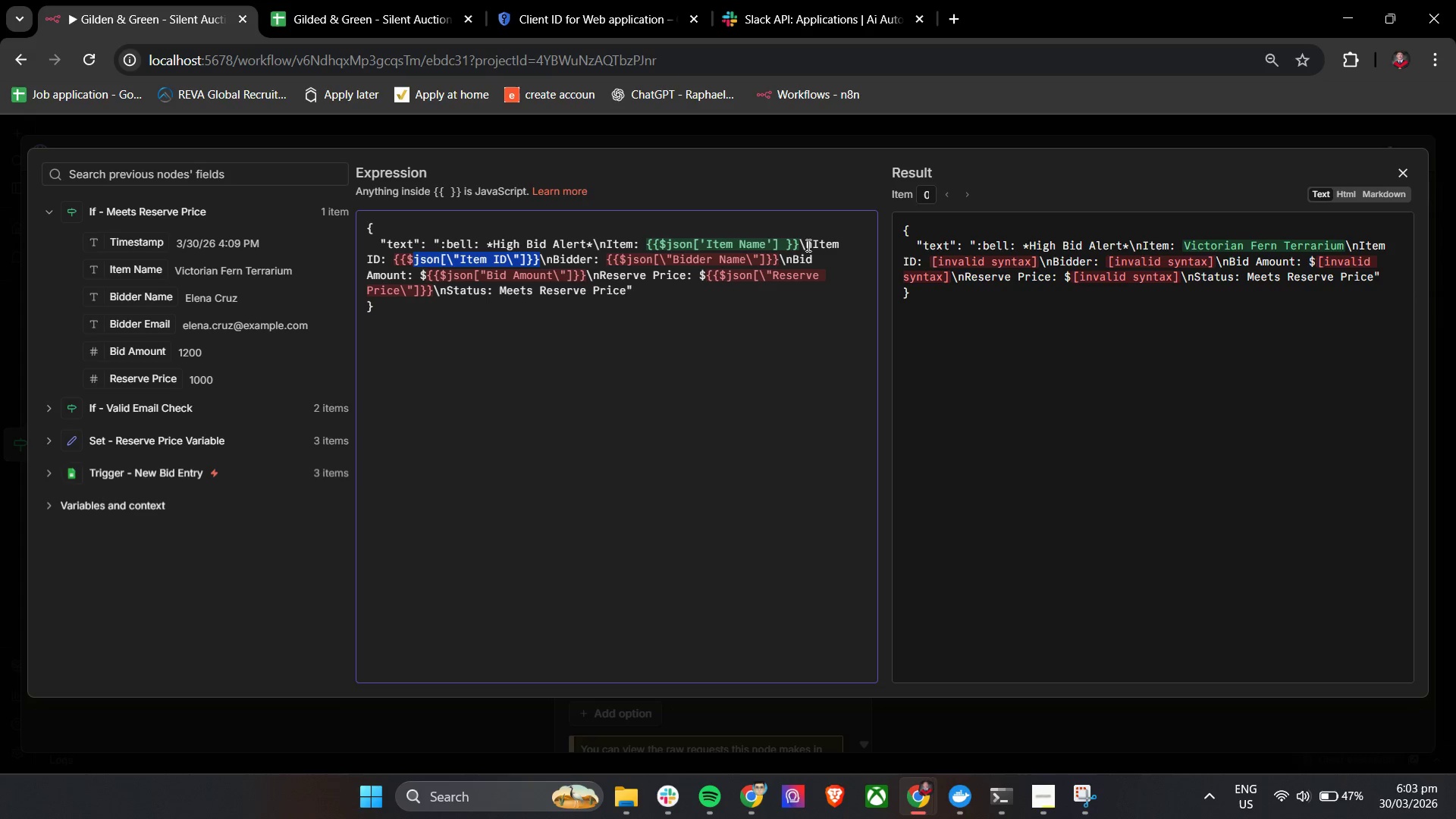 
key(Shift+ArrowLeft)
 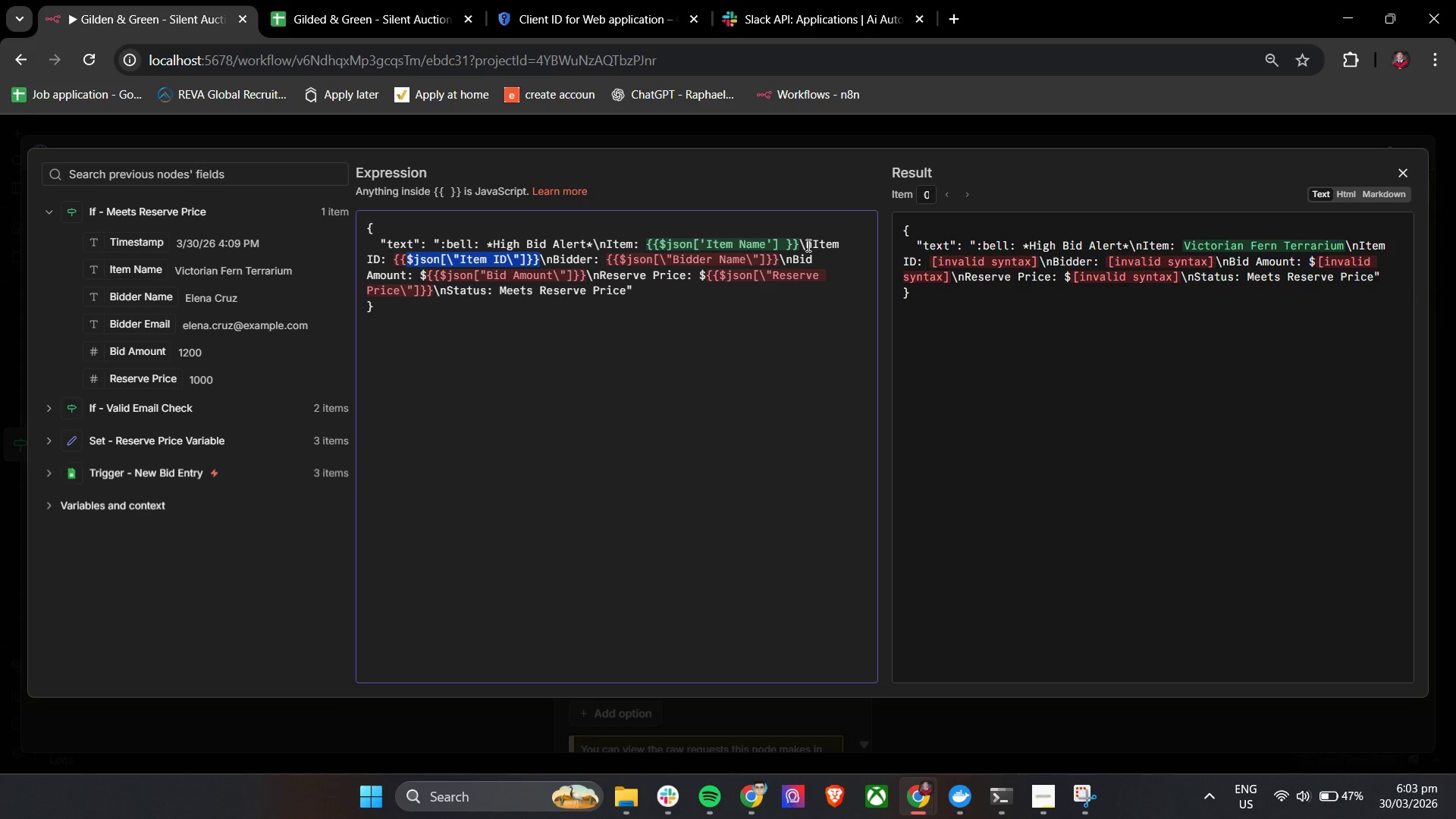 
key(Shift+ArrowLeft)
 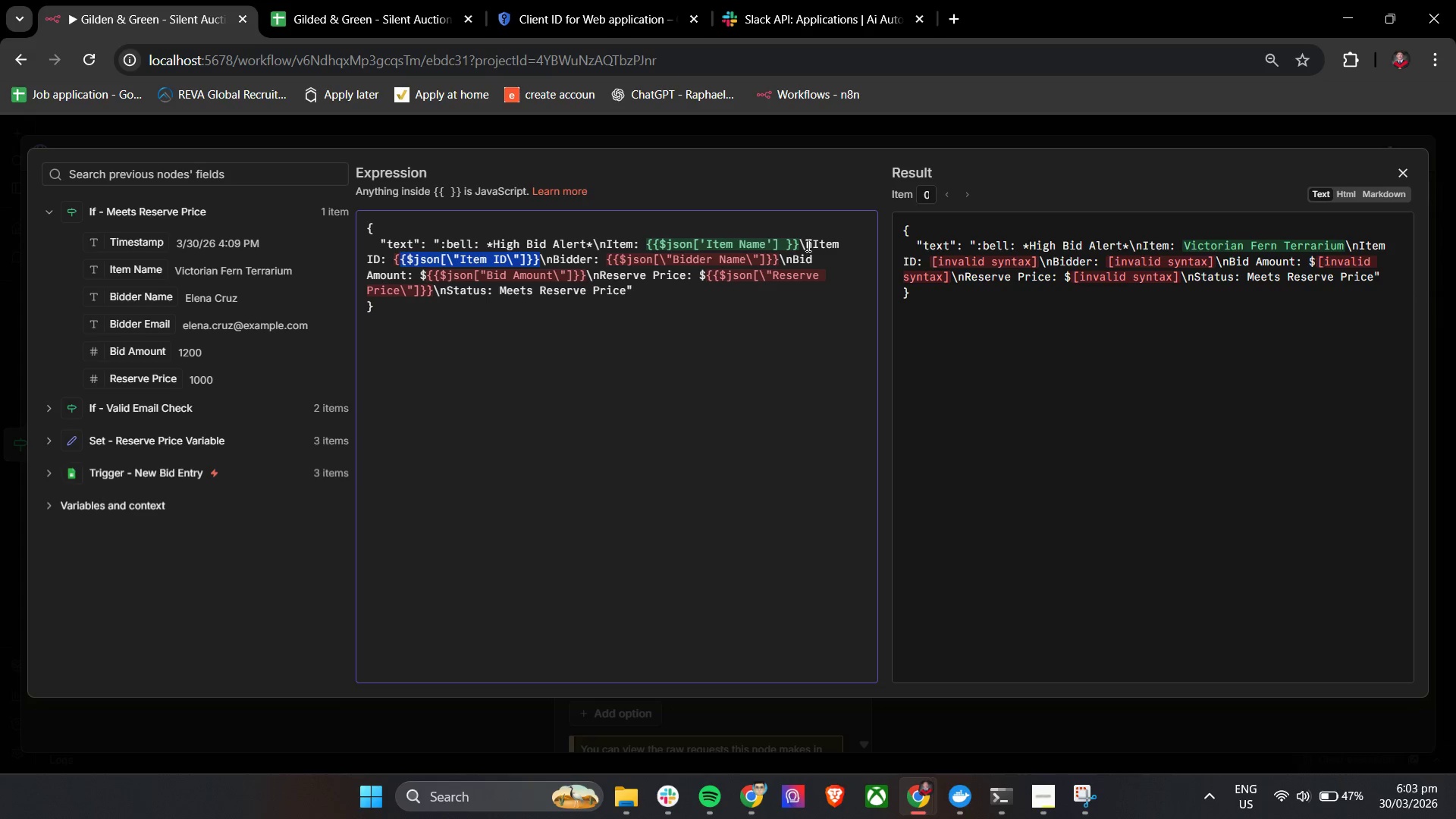 
key(Shift+ArrowLeft)
 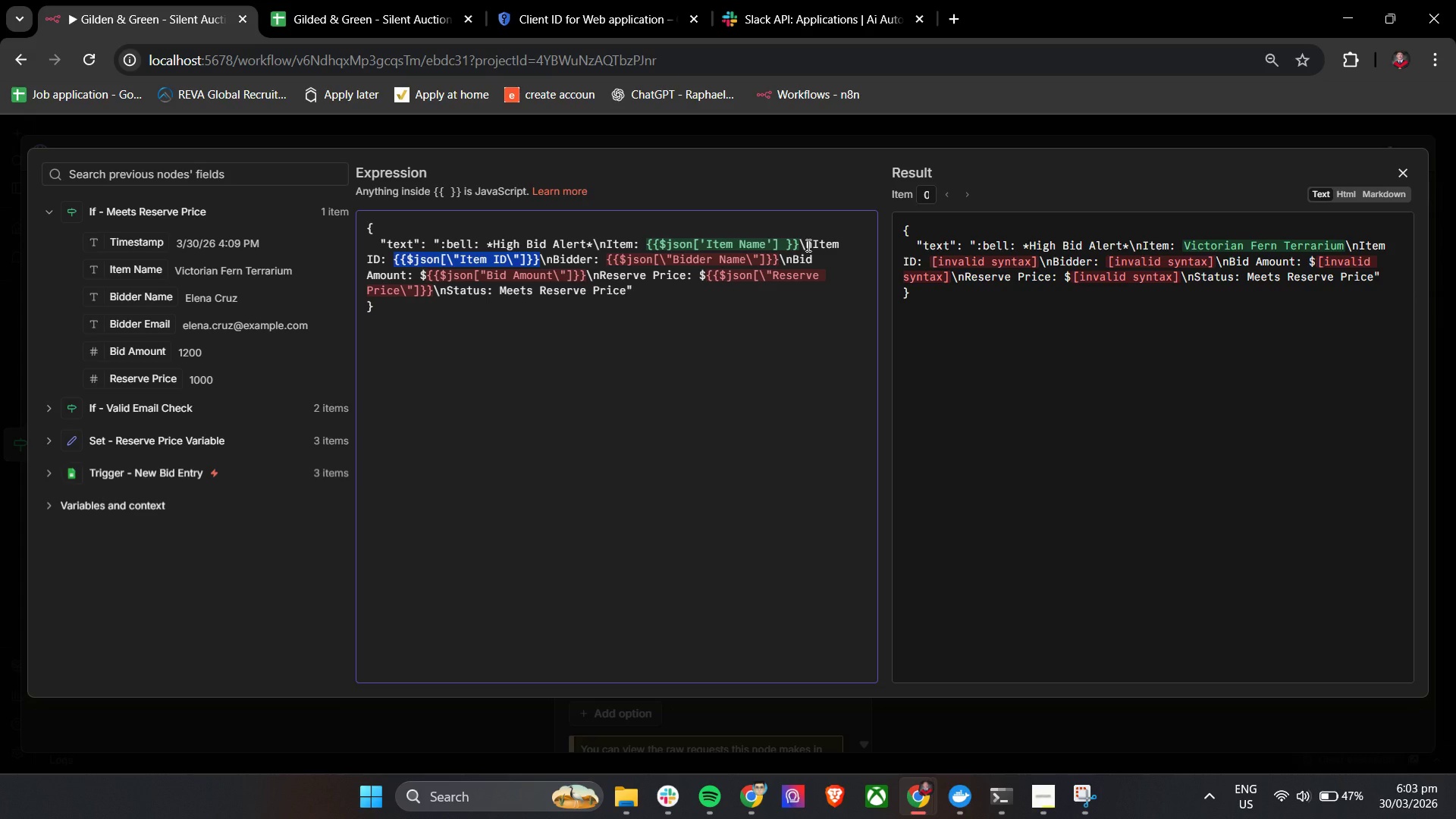 
key(Backspace)
 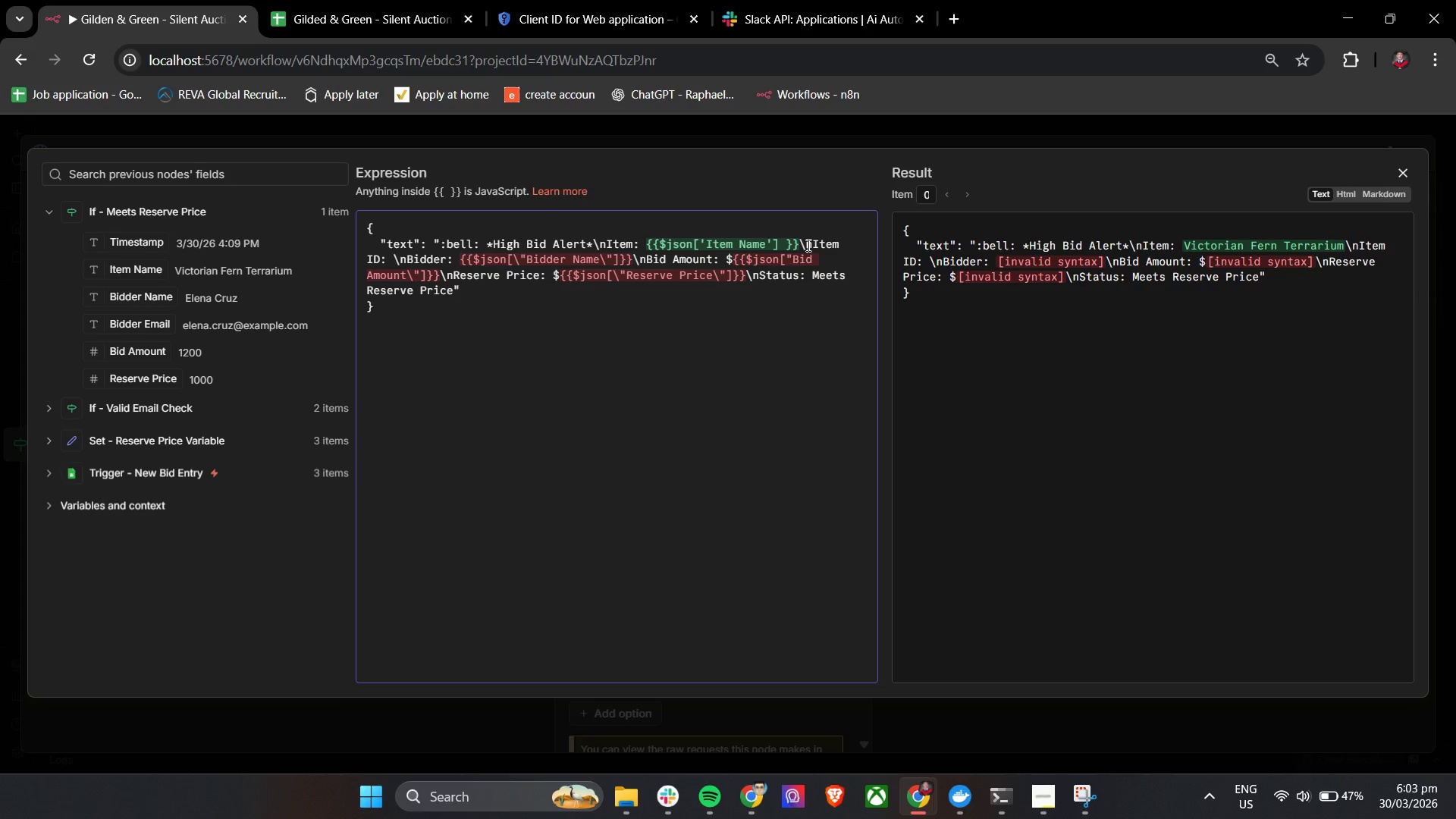 
key(Shift+BracketLeft)
 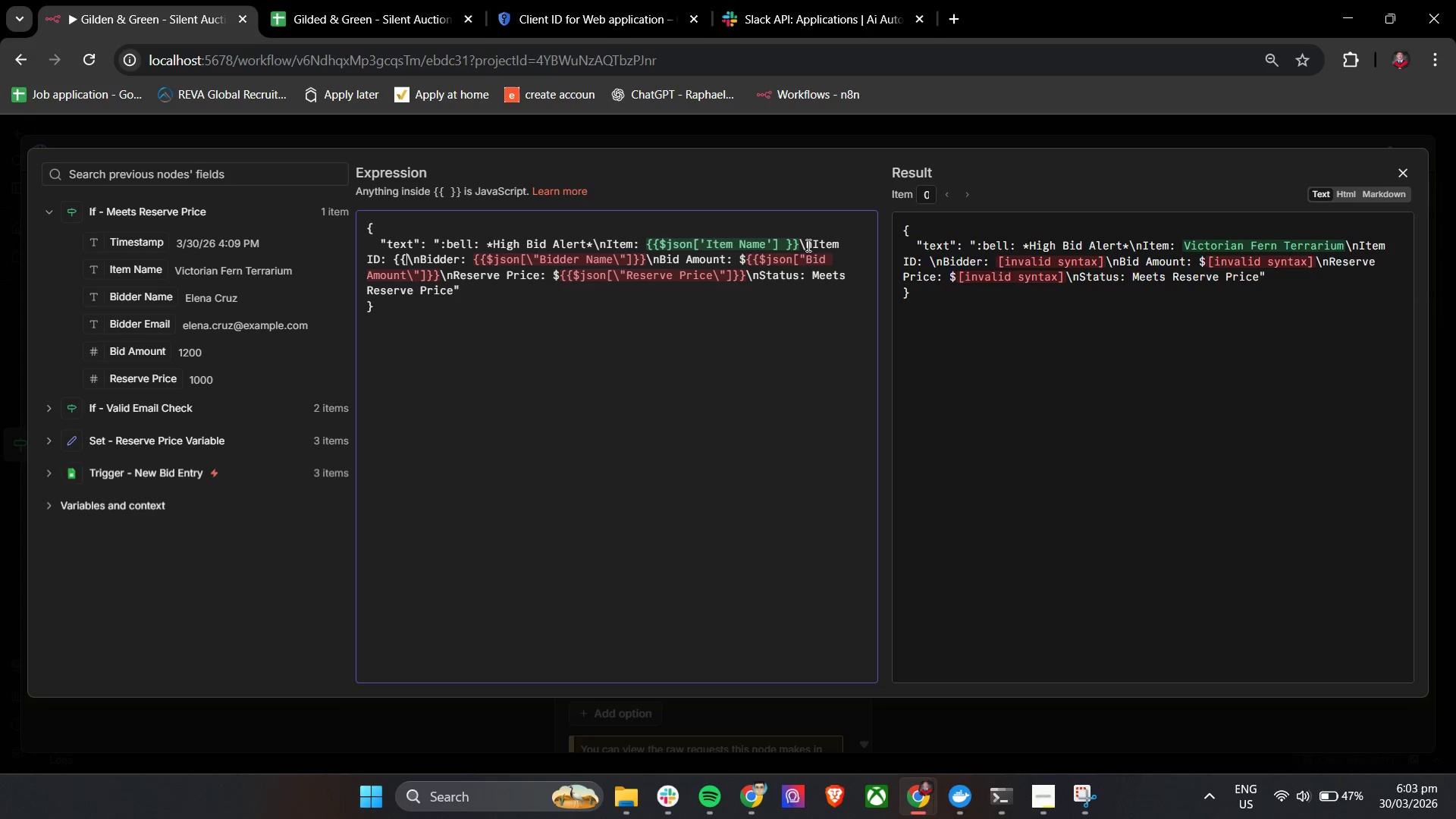 
key(Shift+BracketLeft)
 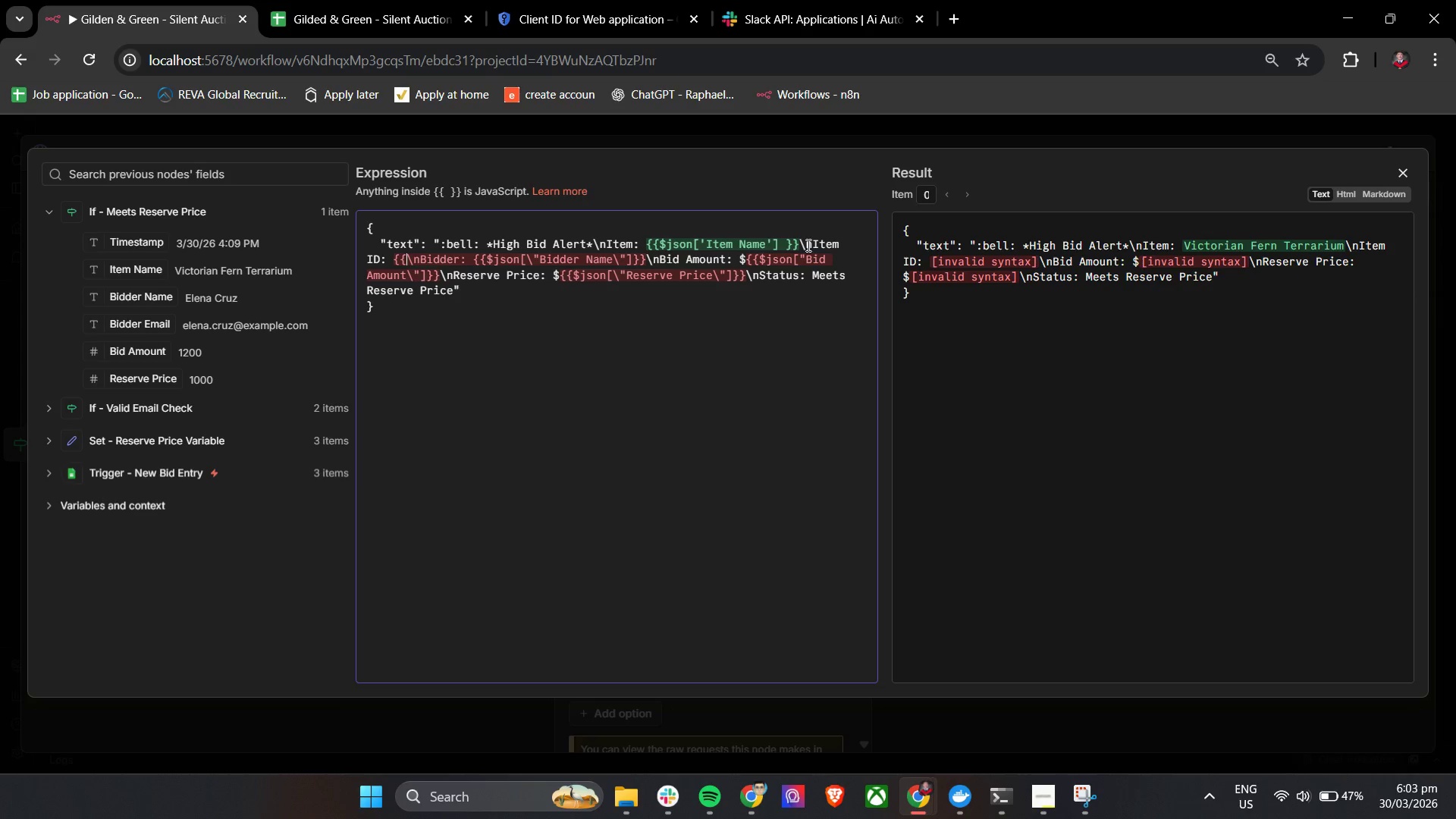 
key(Shift+4)
 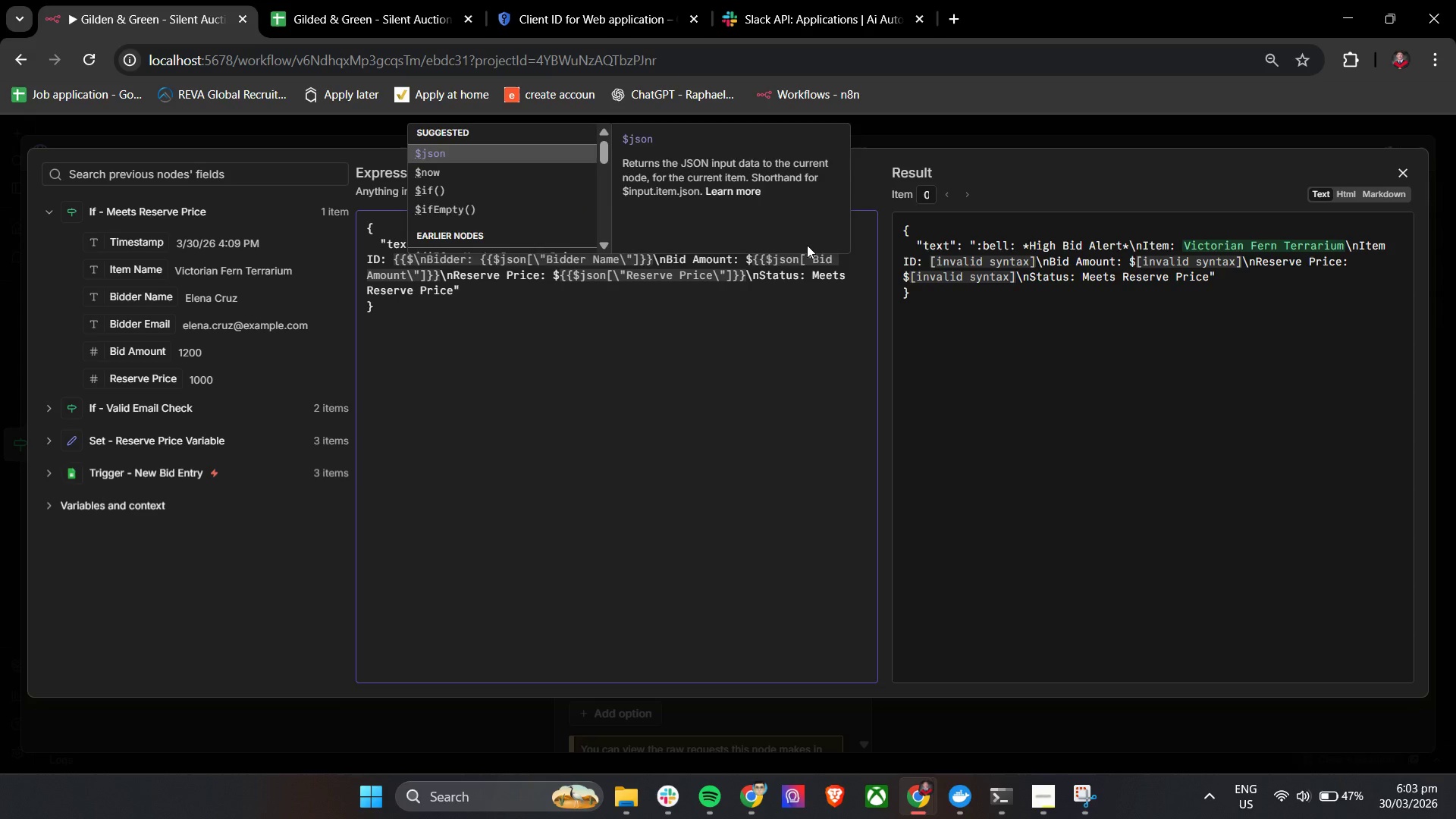 
key(Enter)
 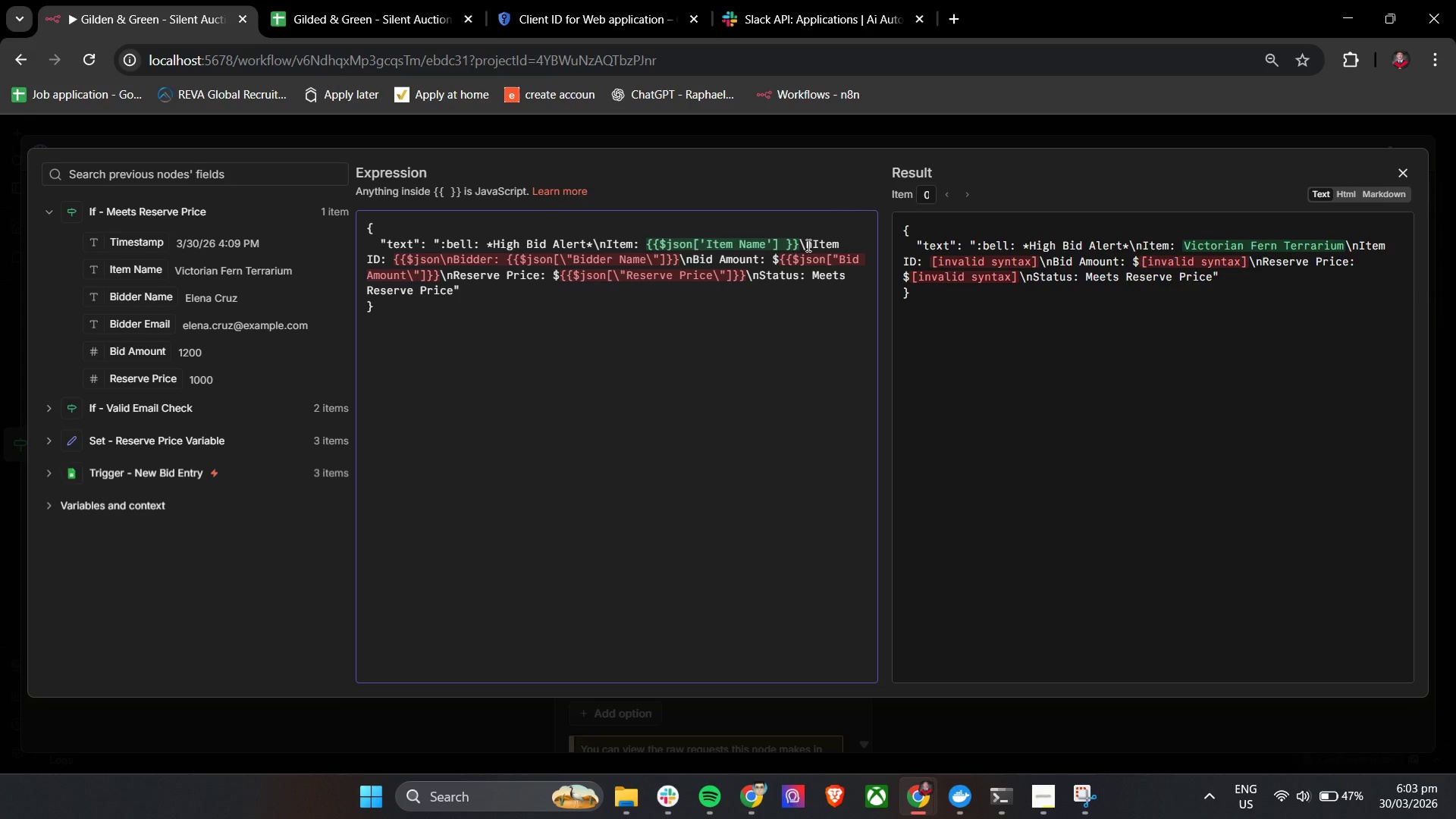 
key(BracketLeft)
 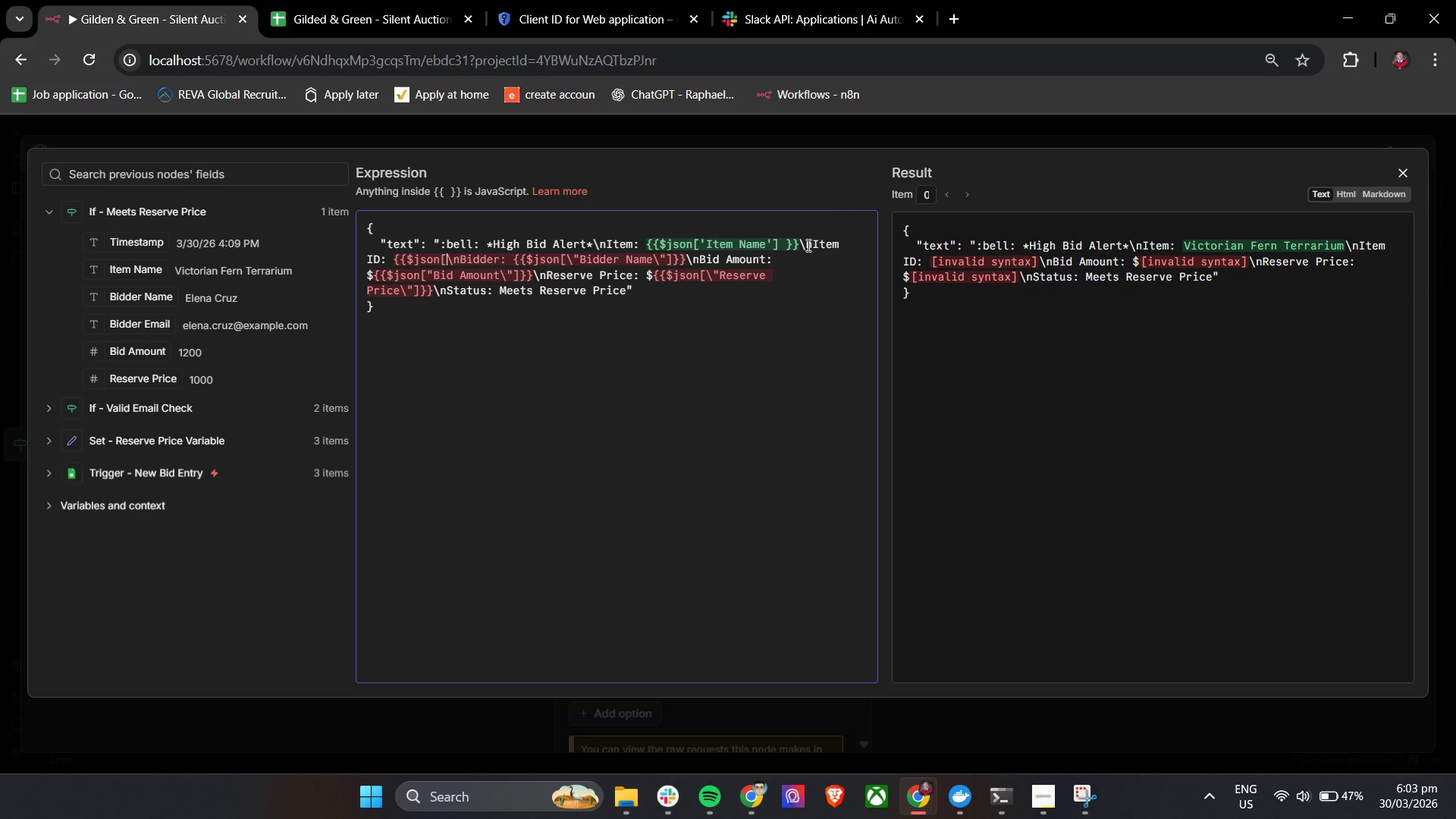 
key(ArrowRight)
 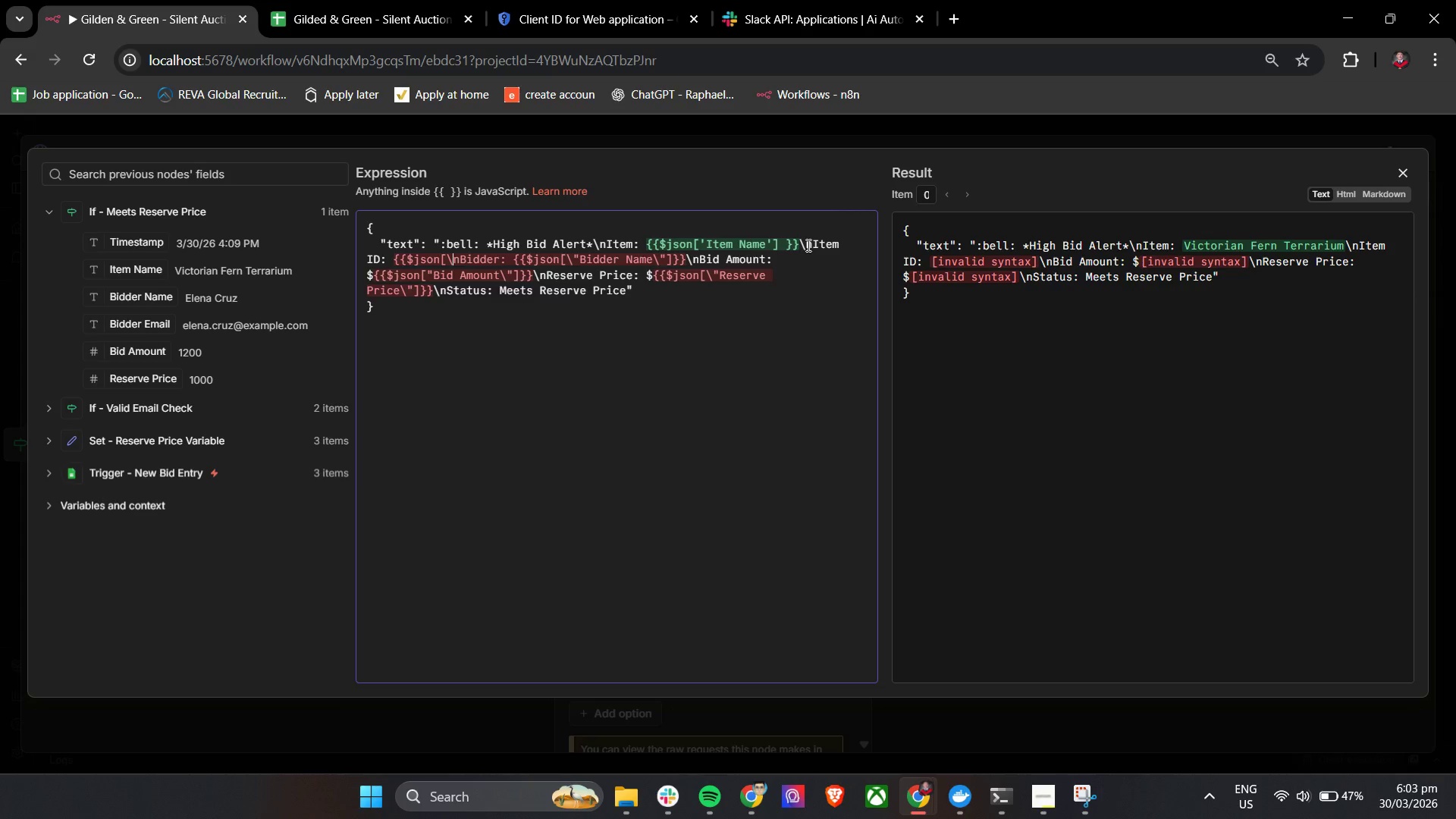 
key(Backspace)
 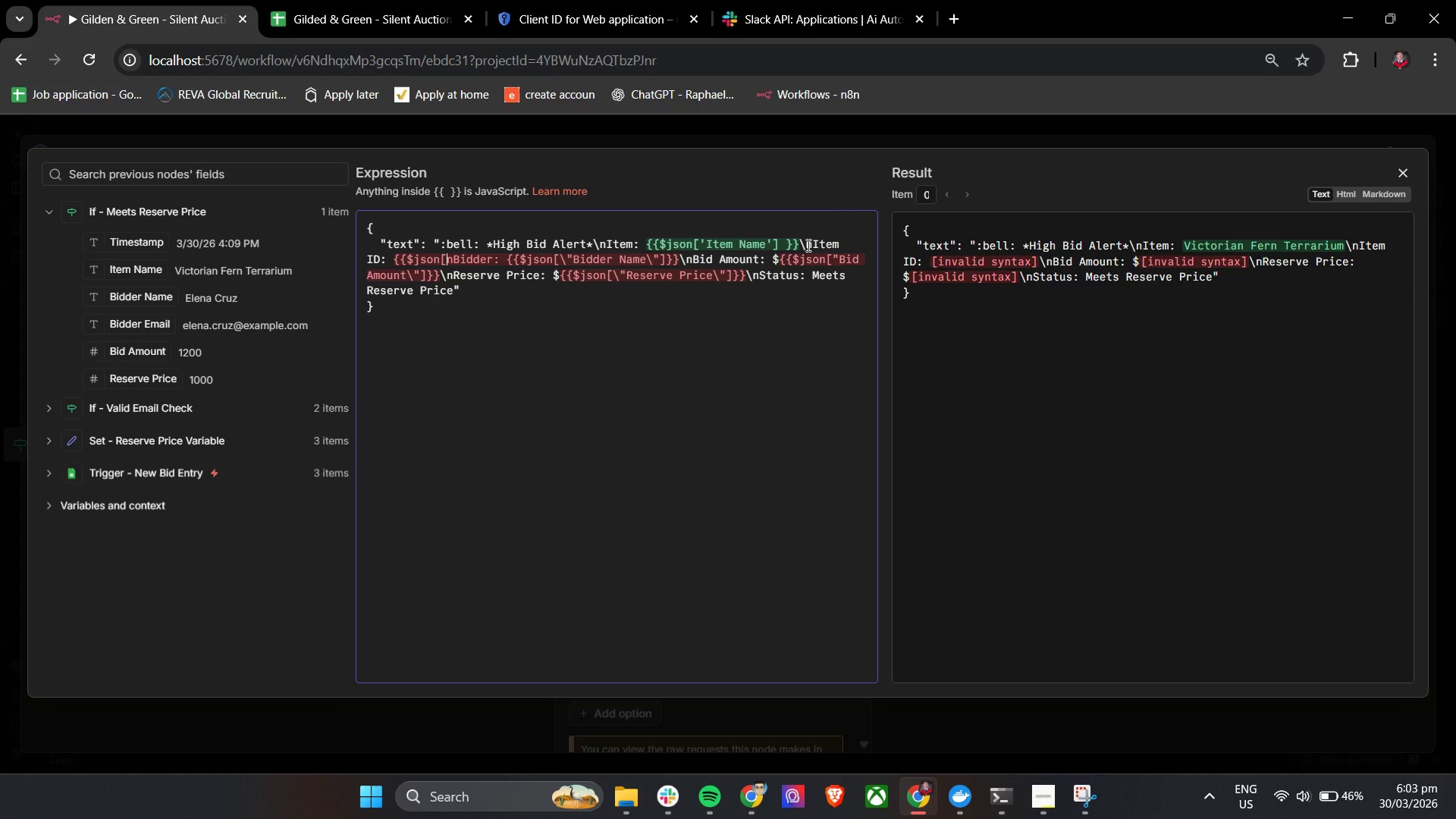 
key(Control+Z)
 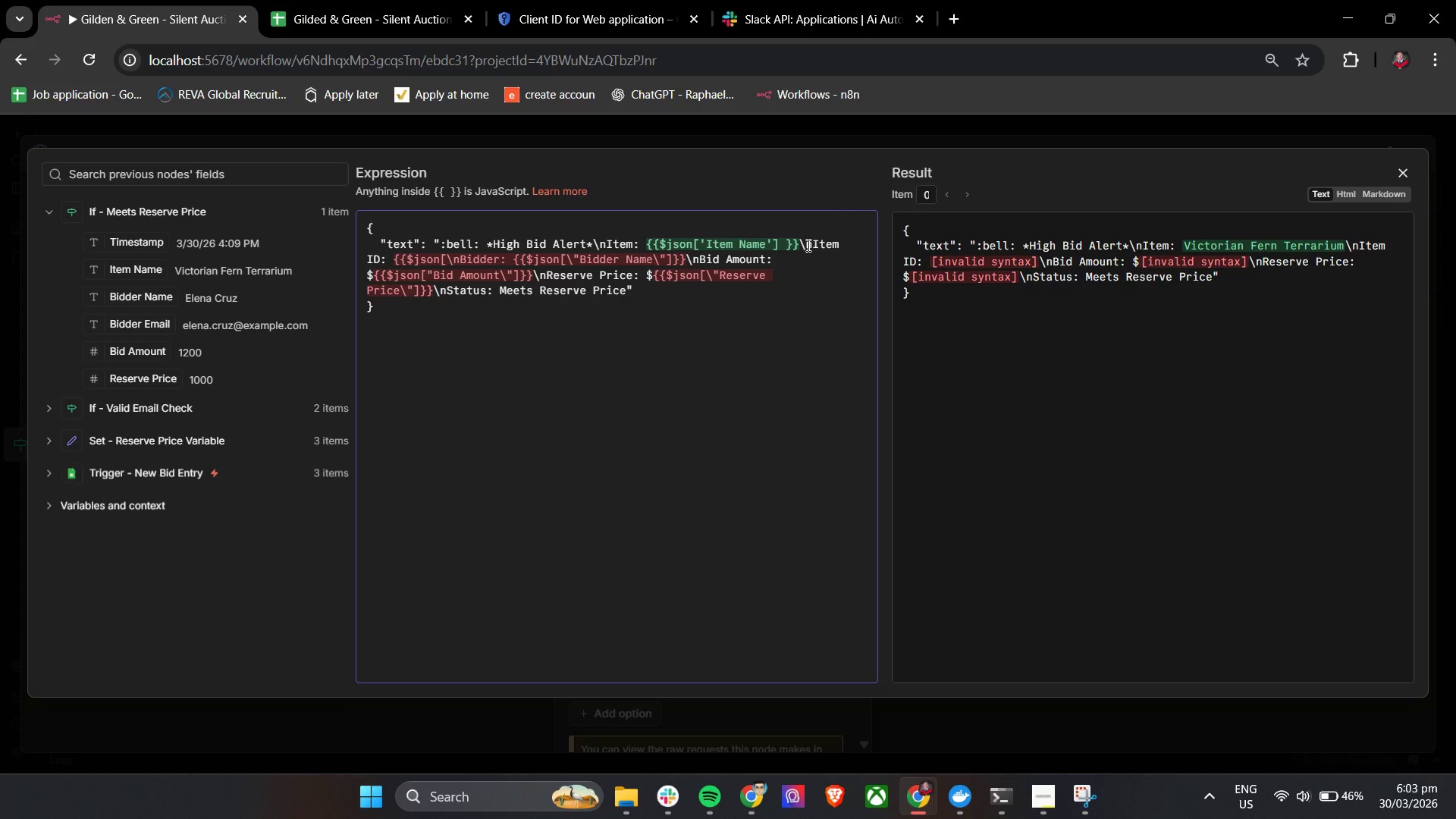 
key(Control+Z)
 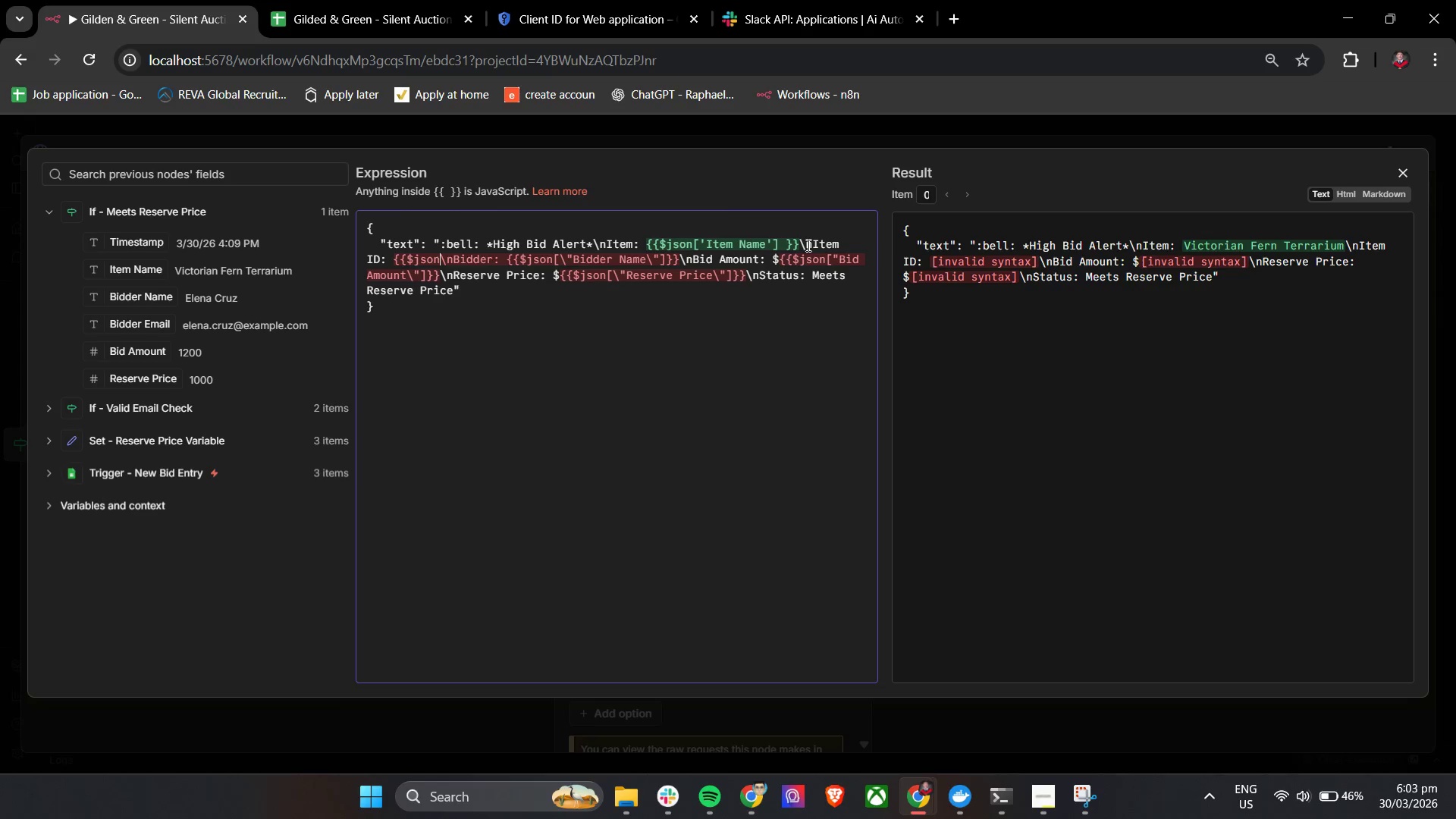 
key(Control+Z)
 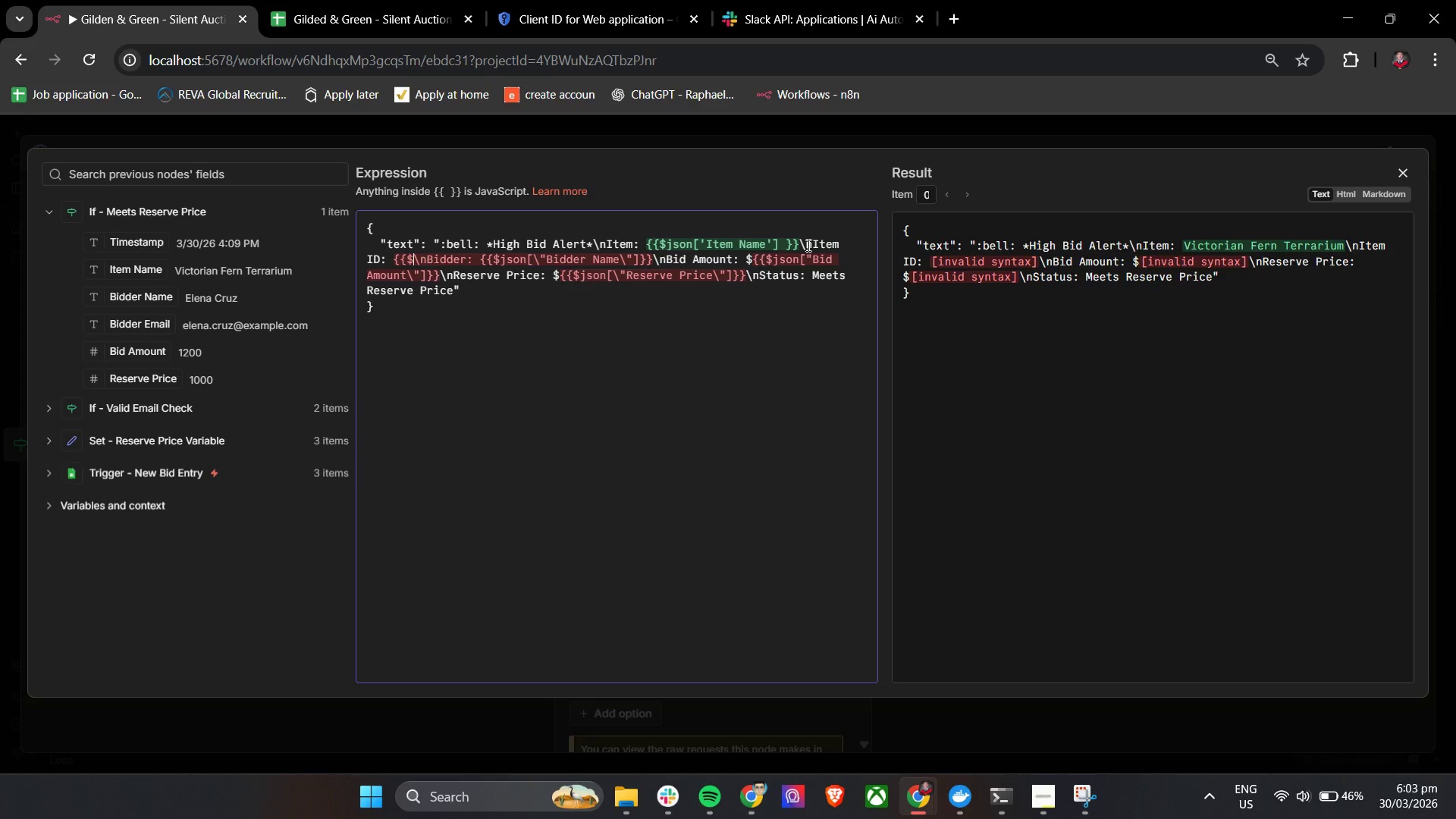 
key(Control+Z)
 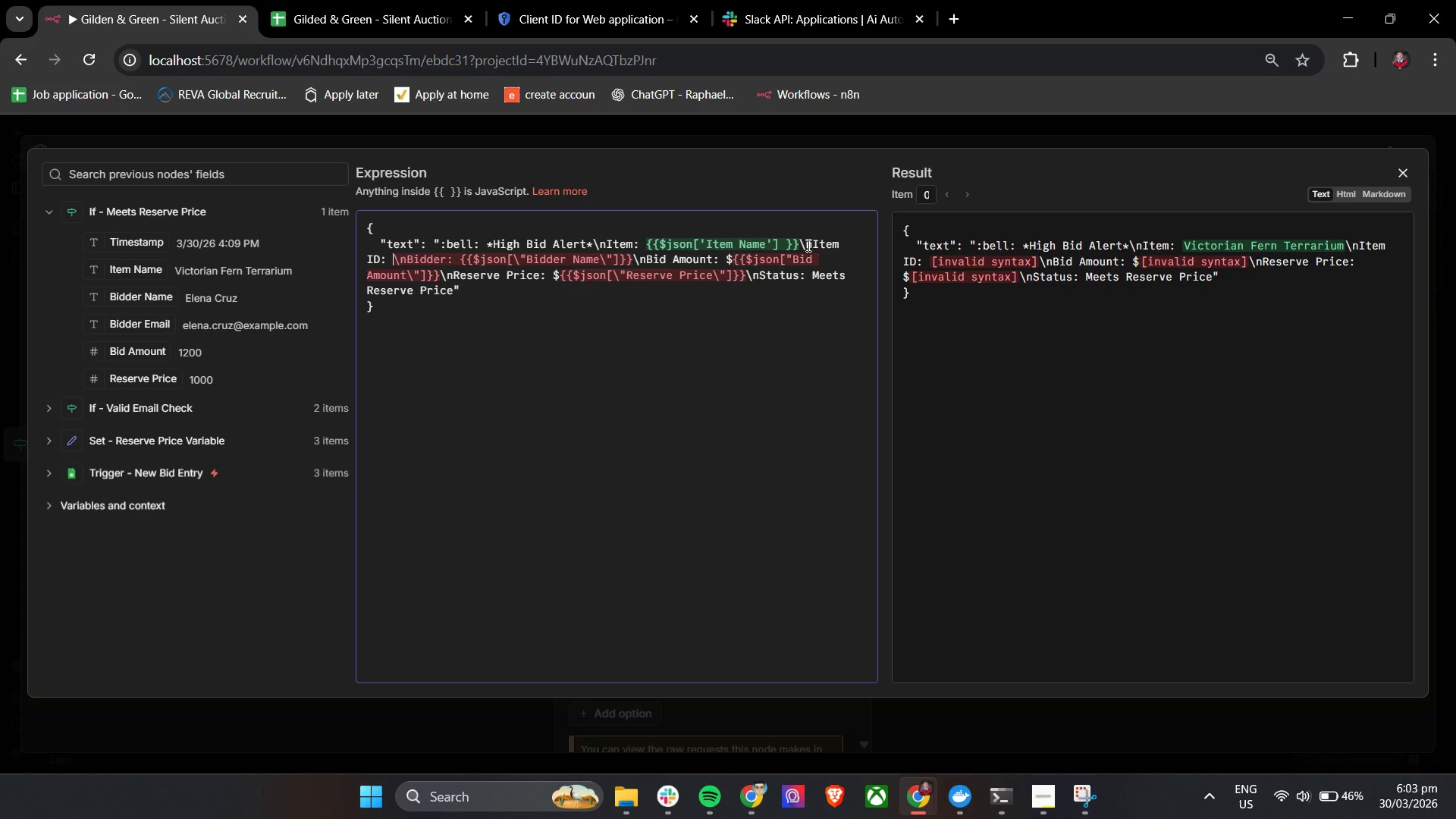 
key(Control+Z)
 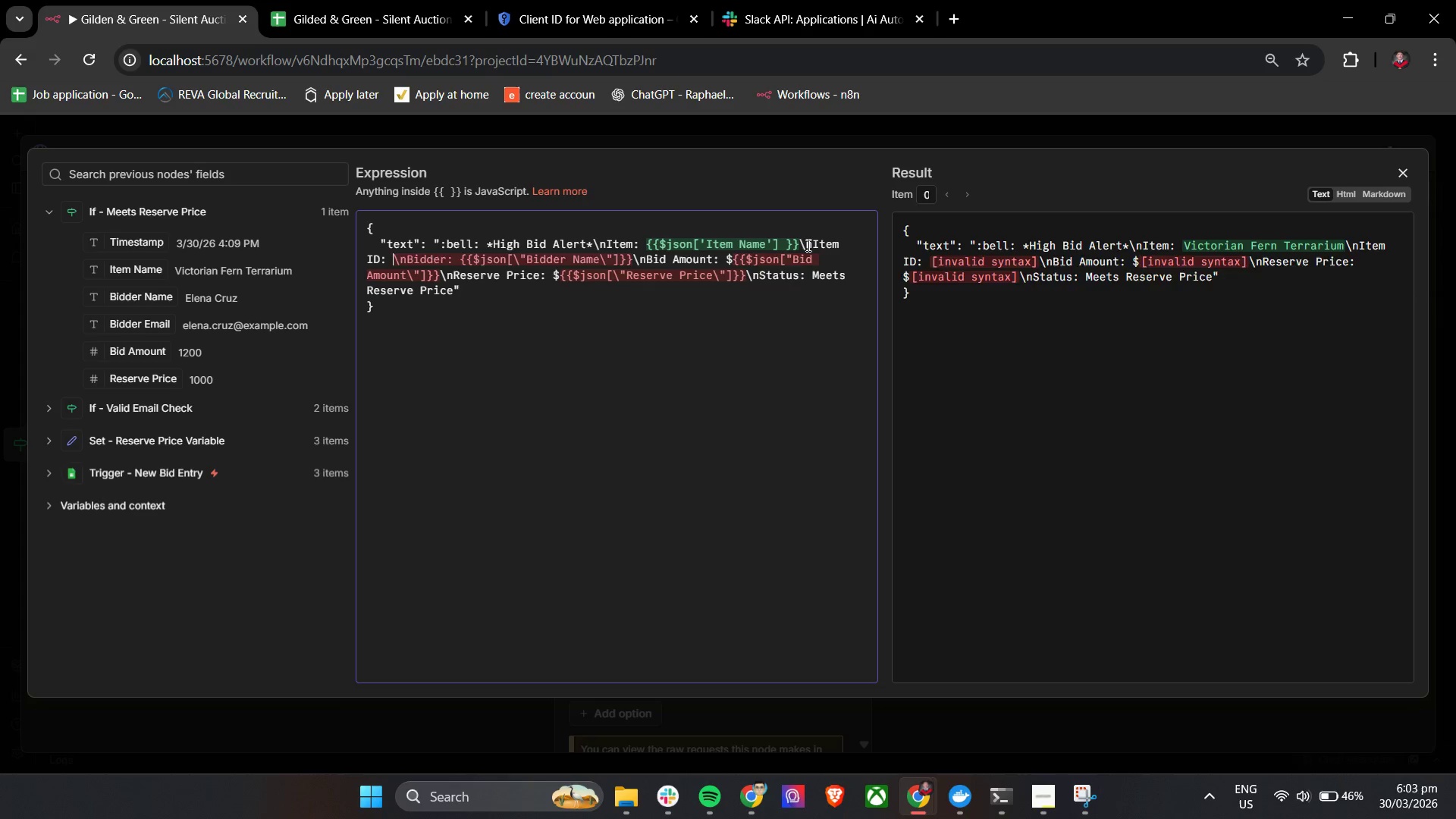 
key(Control+Z)
 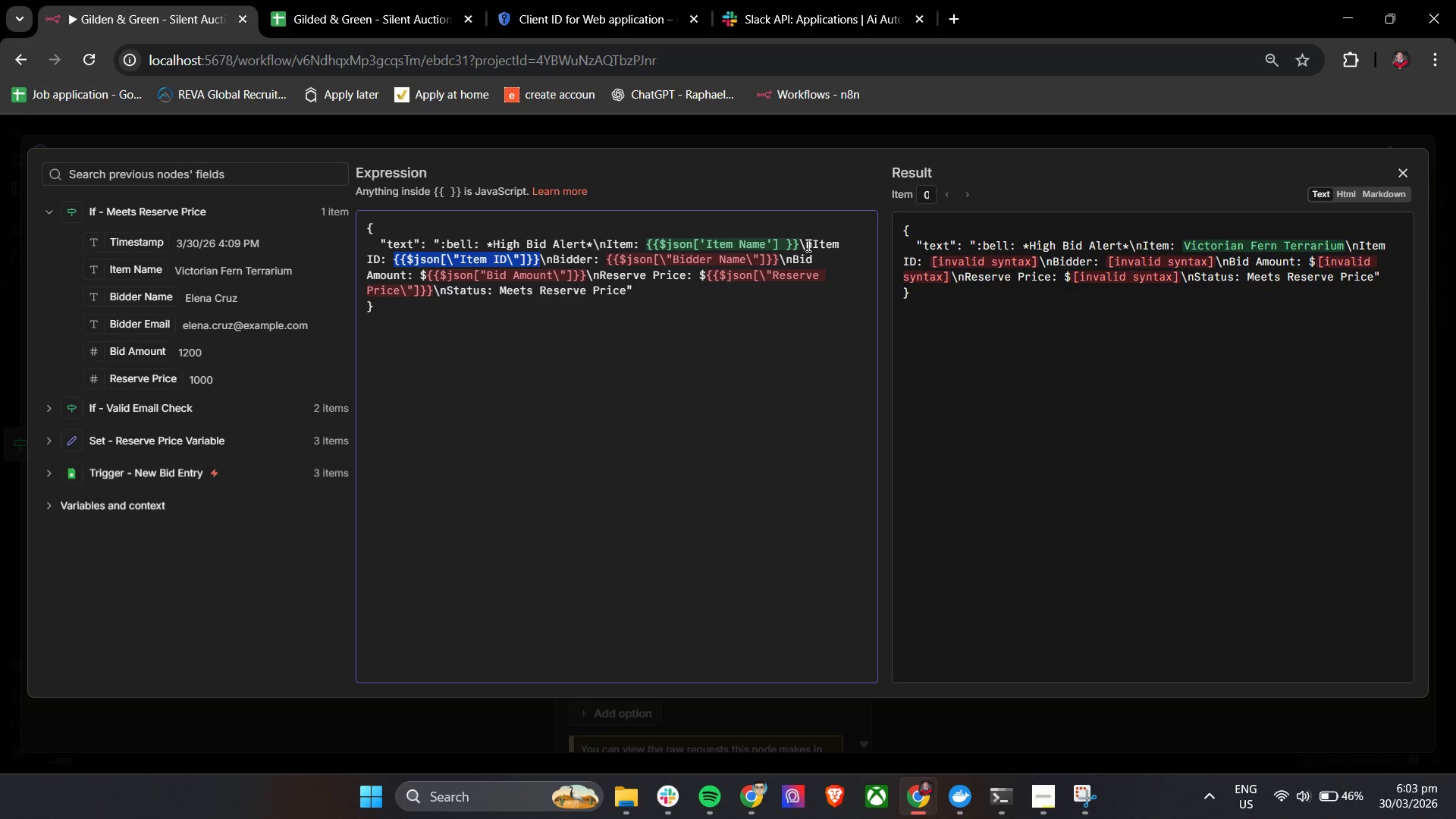 
key(ArrowLeft)
 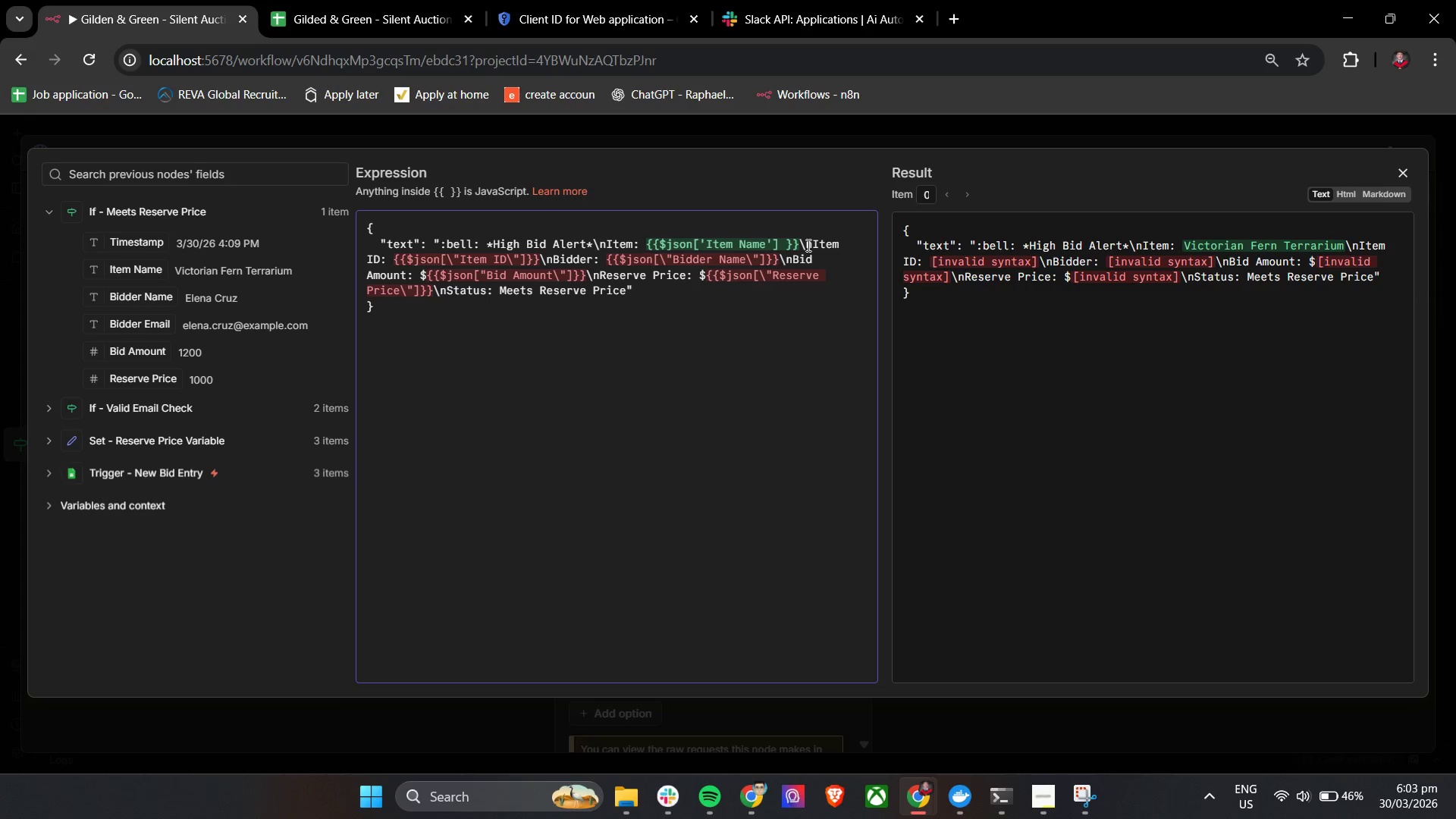 
hold_key(key=ArrowRight, duration=1.27)
 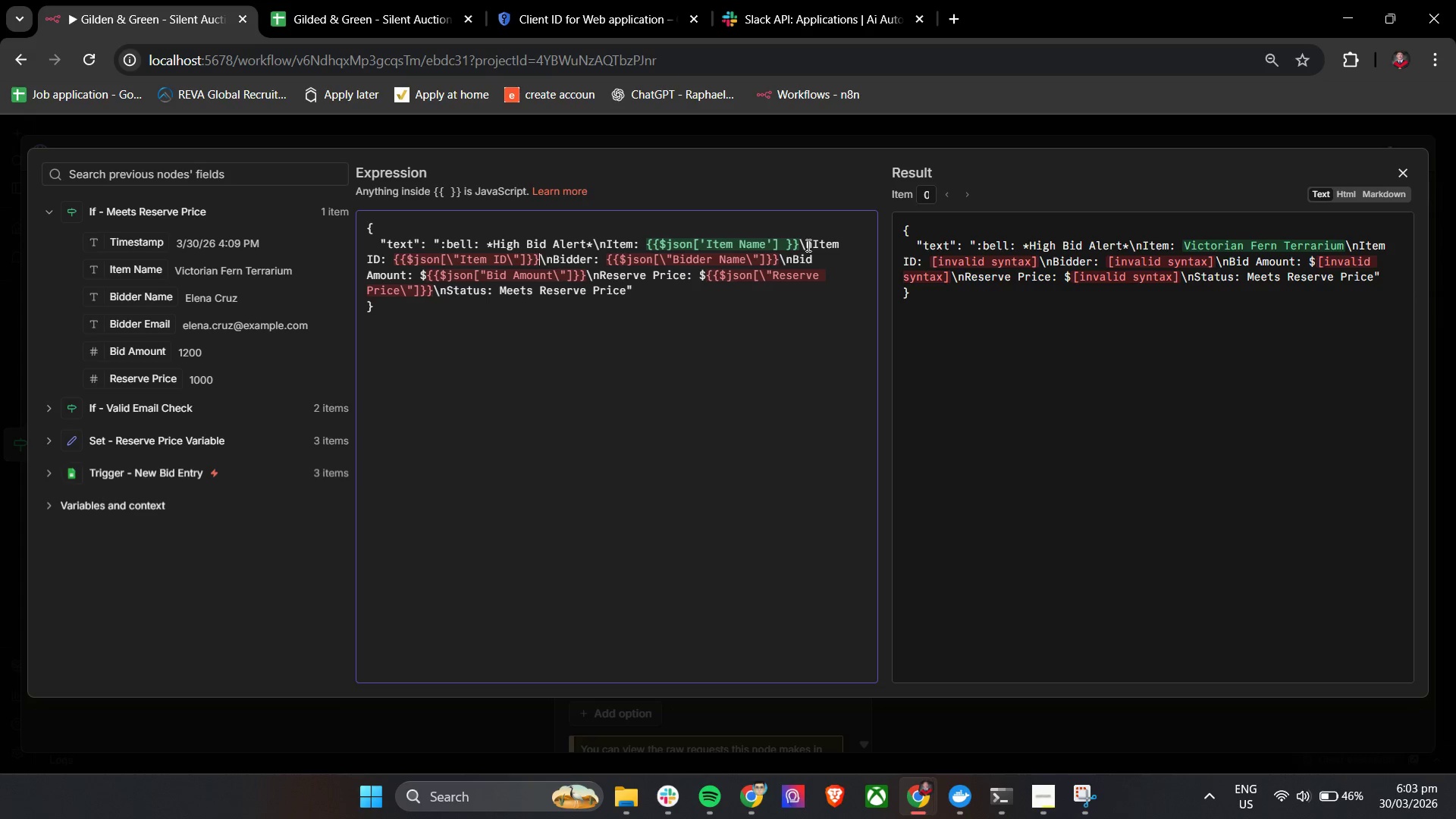 
key(ArrowLeft)
 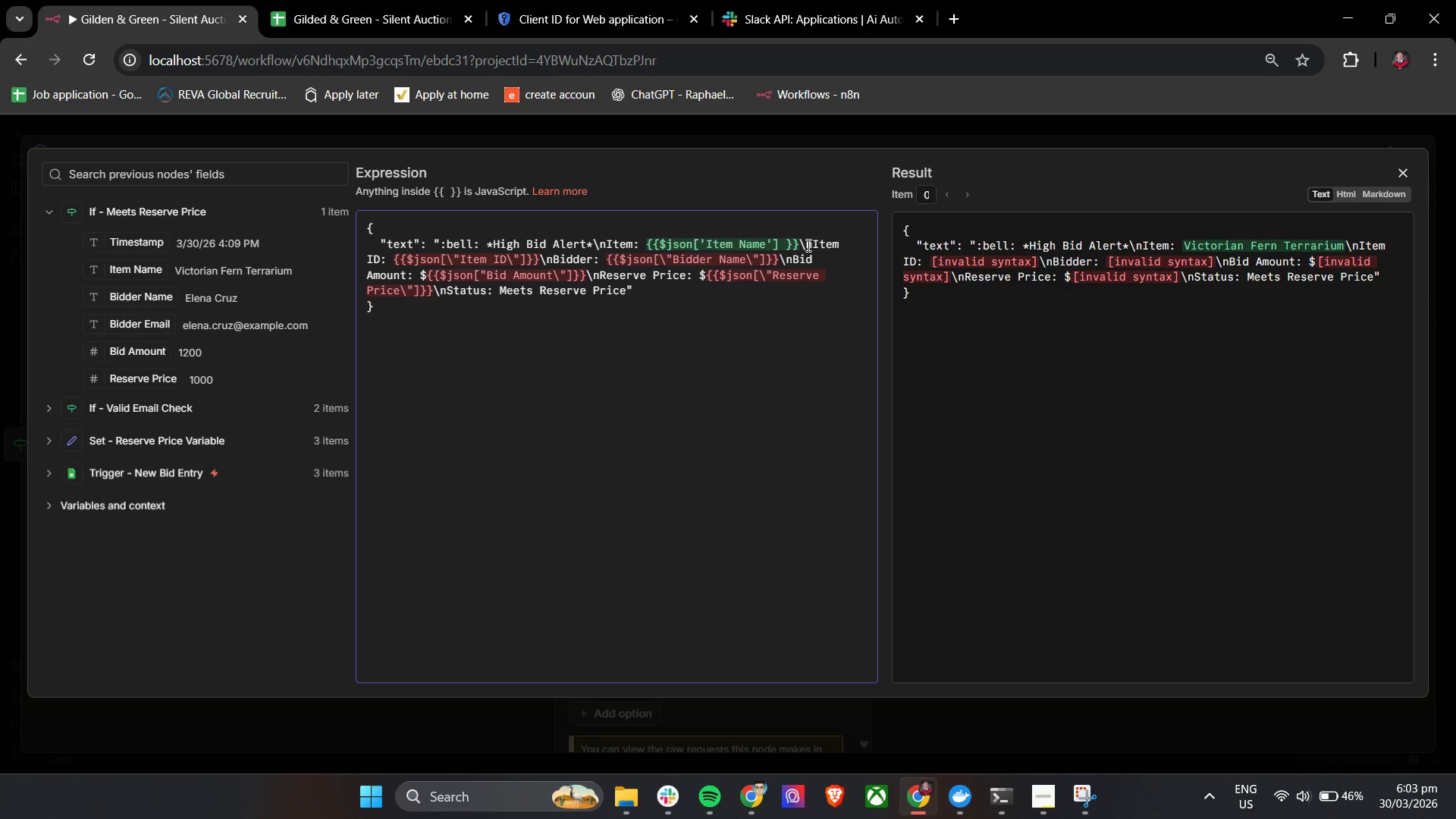 
key(Backspace)
 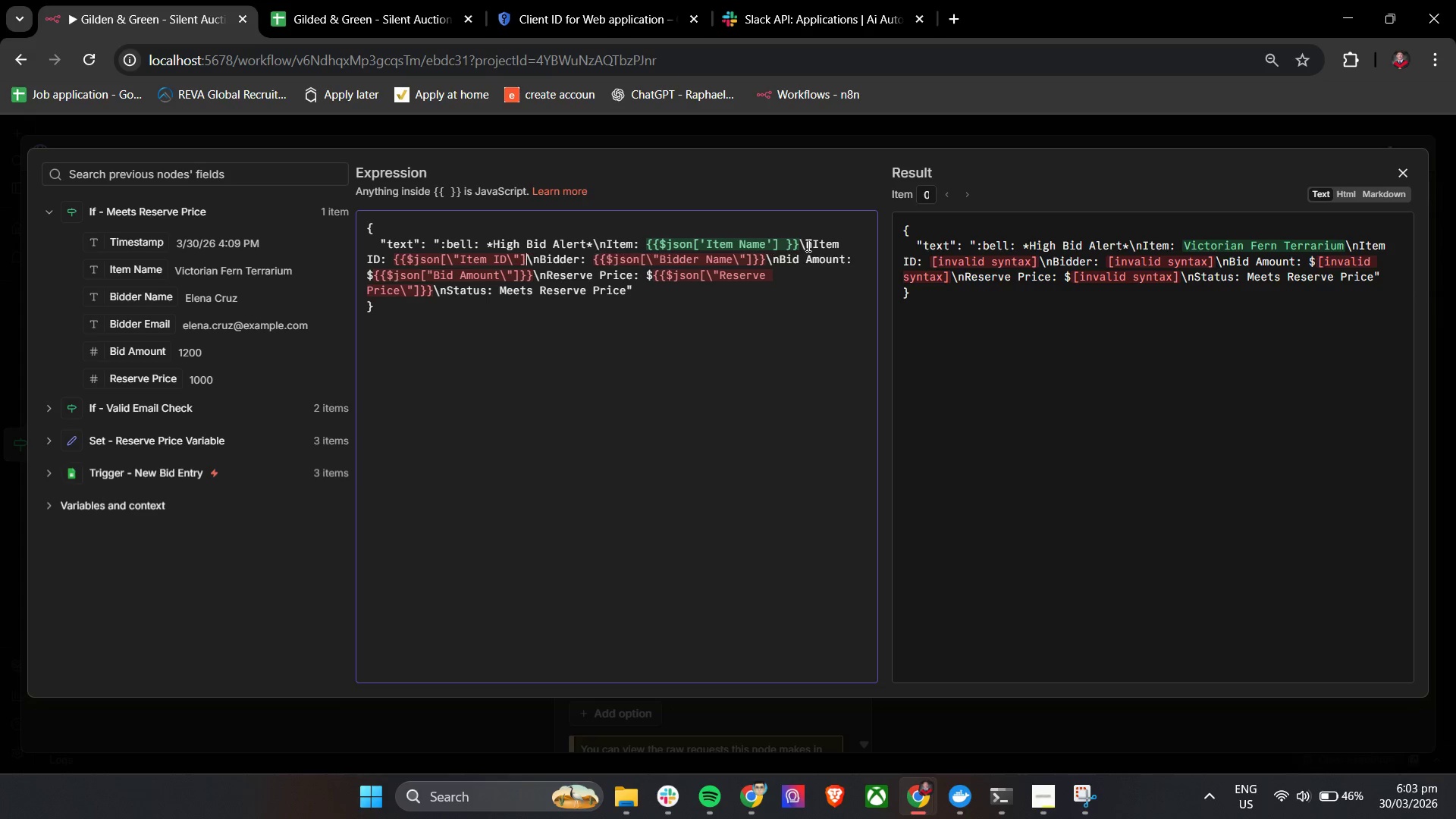 
hold_key(key=Backspace, duration=0.67)
 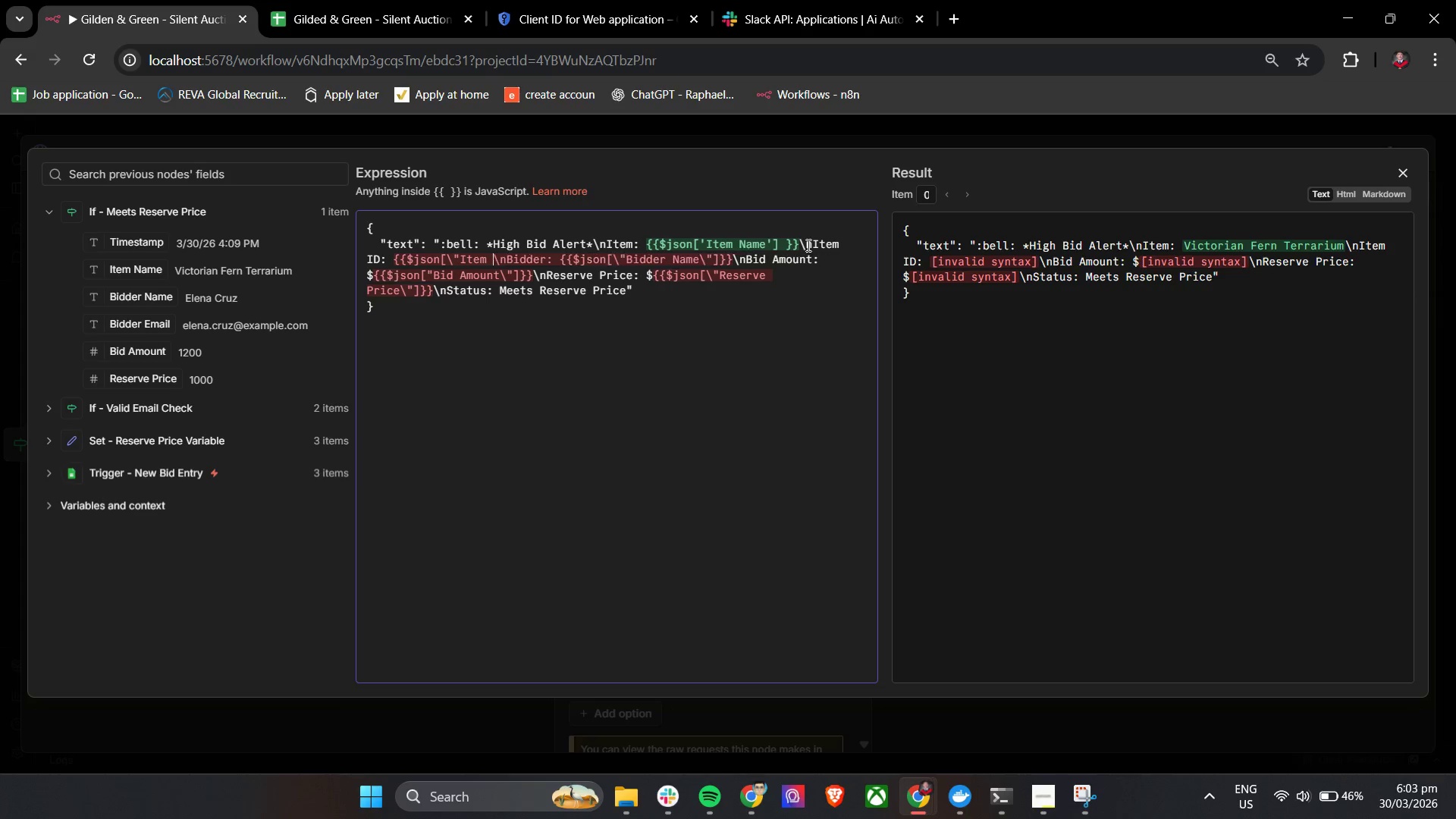 
key(Backspace)
 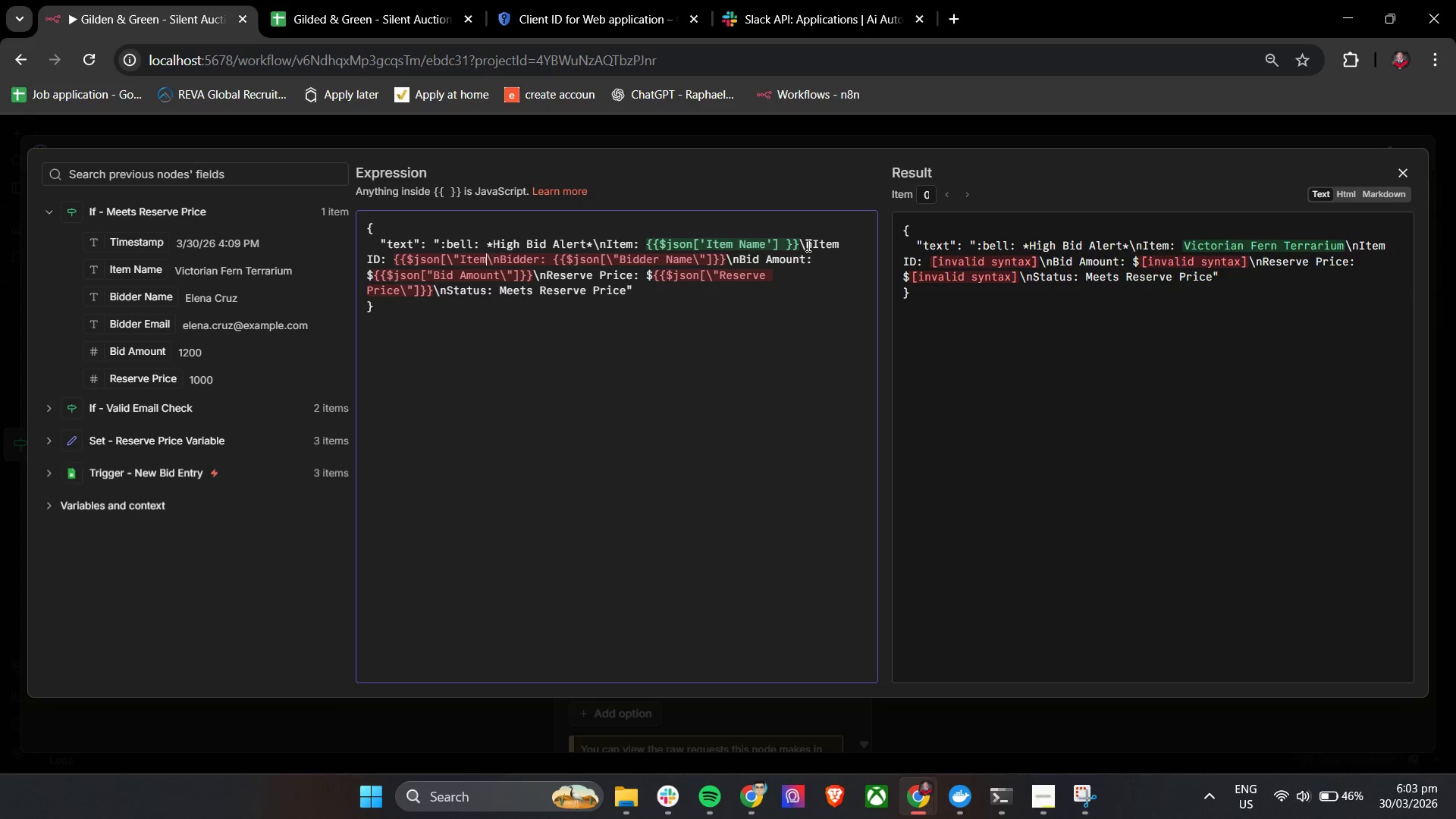 
hold_key(key=Backspace, duration=0.77)
 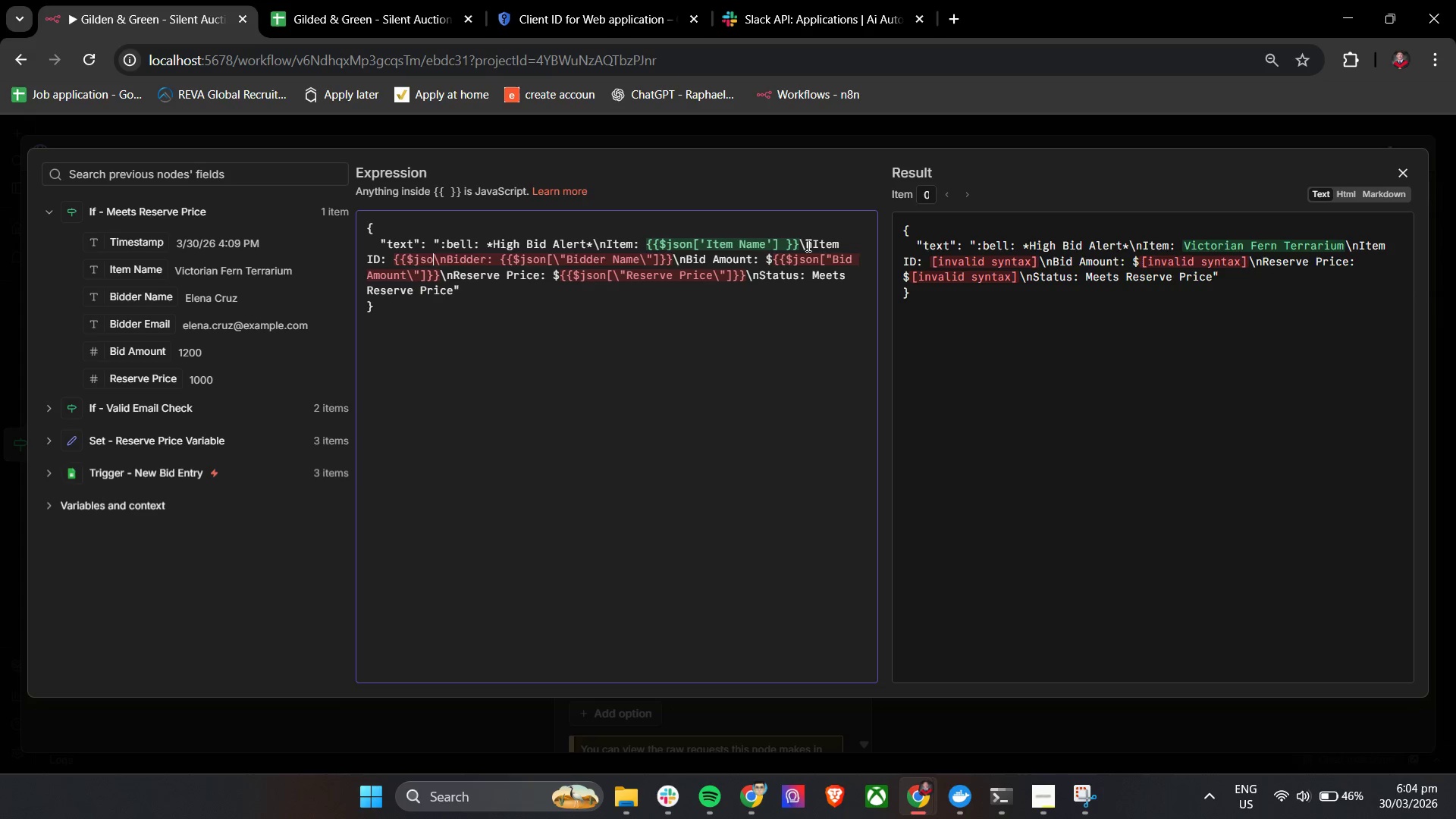 
key(Backspace)
 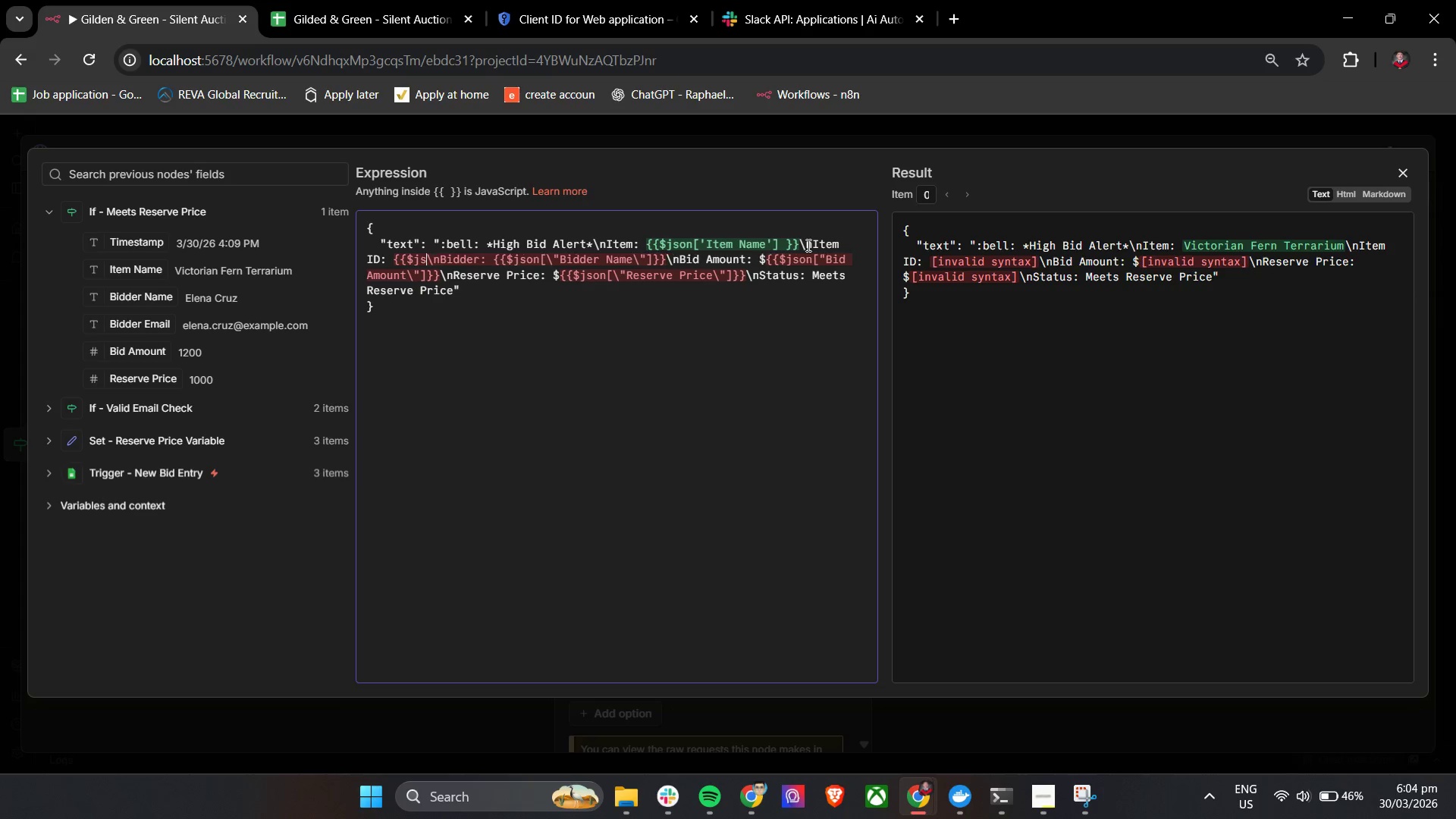 
key(Backspace)
 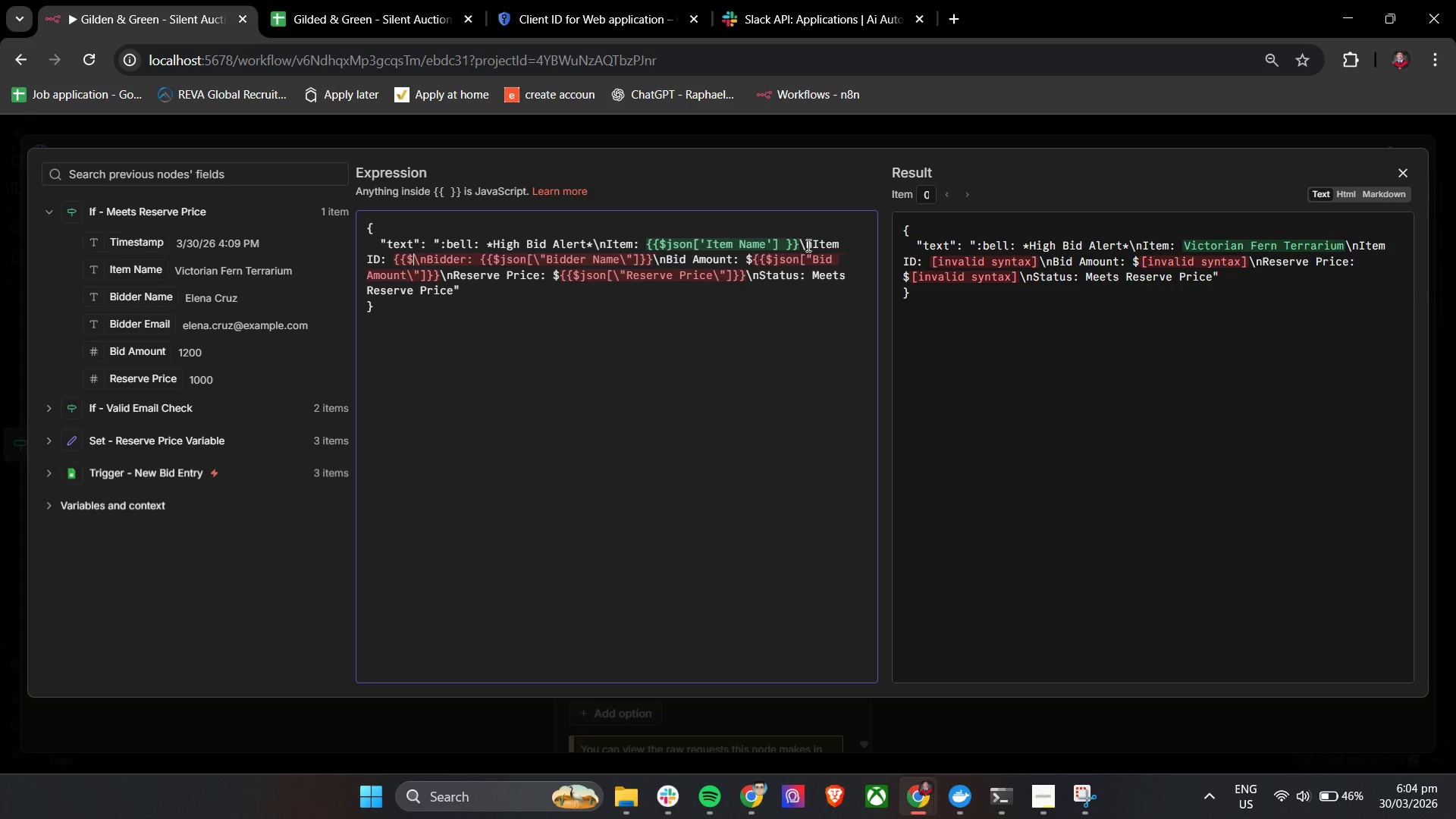 
key(Backspace)
 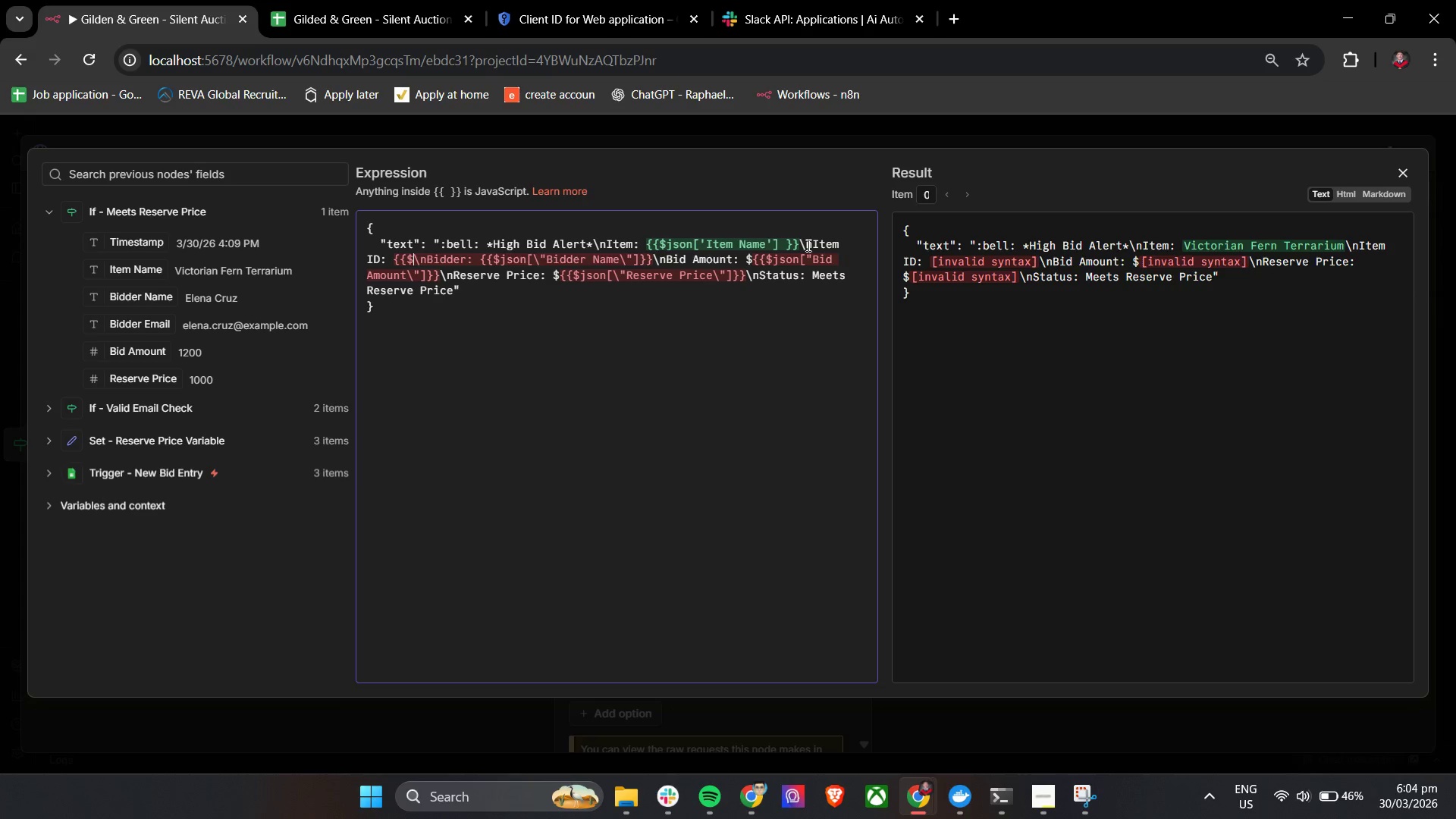 
key(Backspace)
 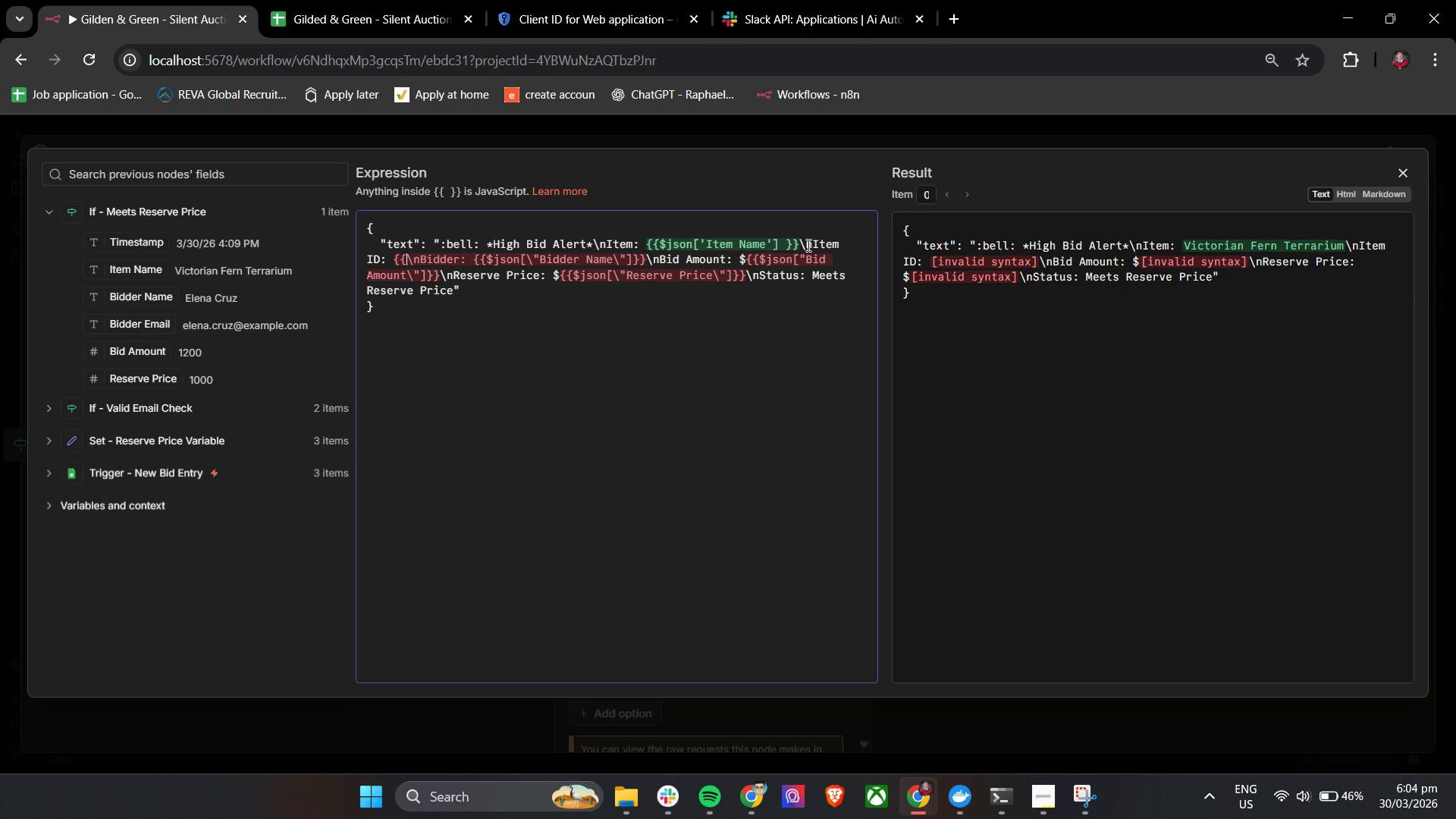 
key(Backspace)
 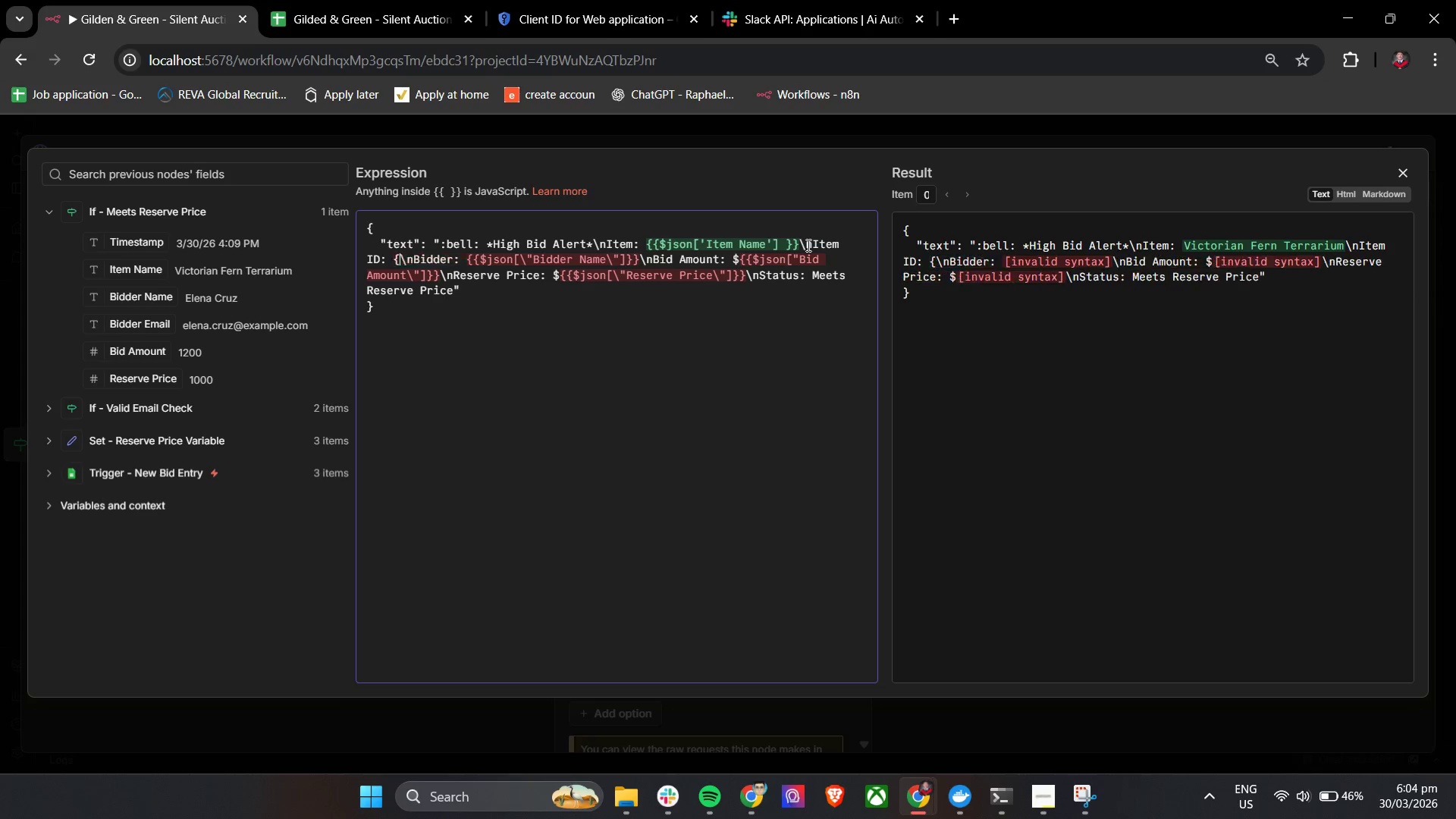 
key(Backspace)
 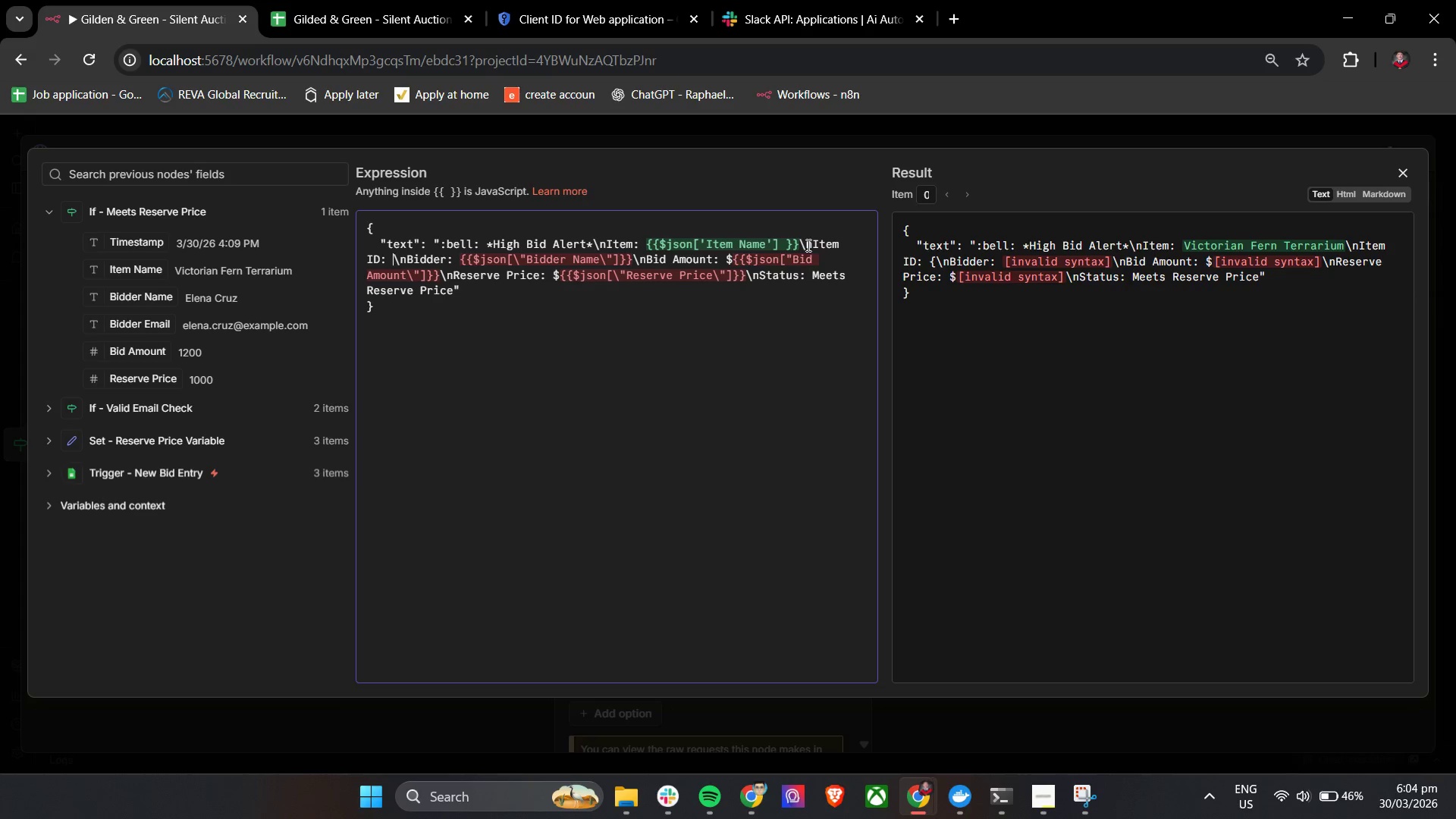 
key(Shift+BracketLeft)
 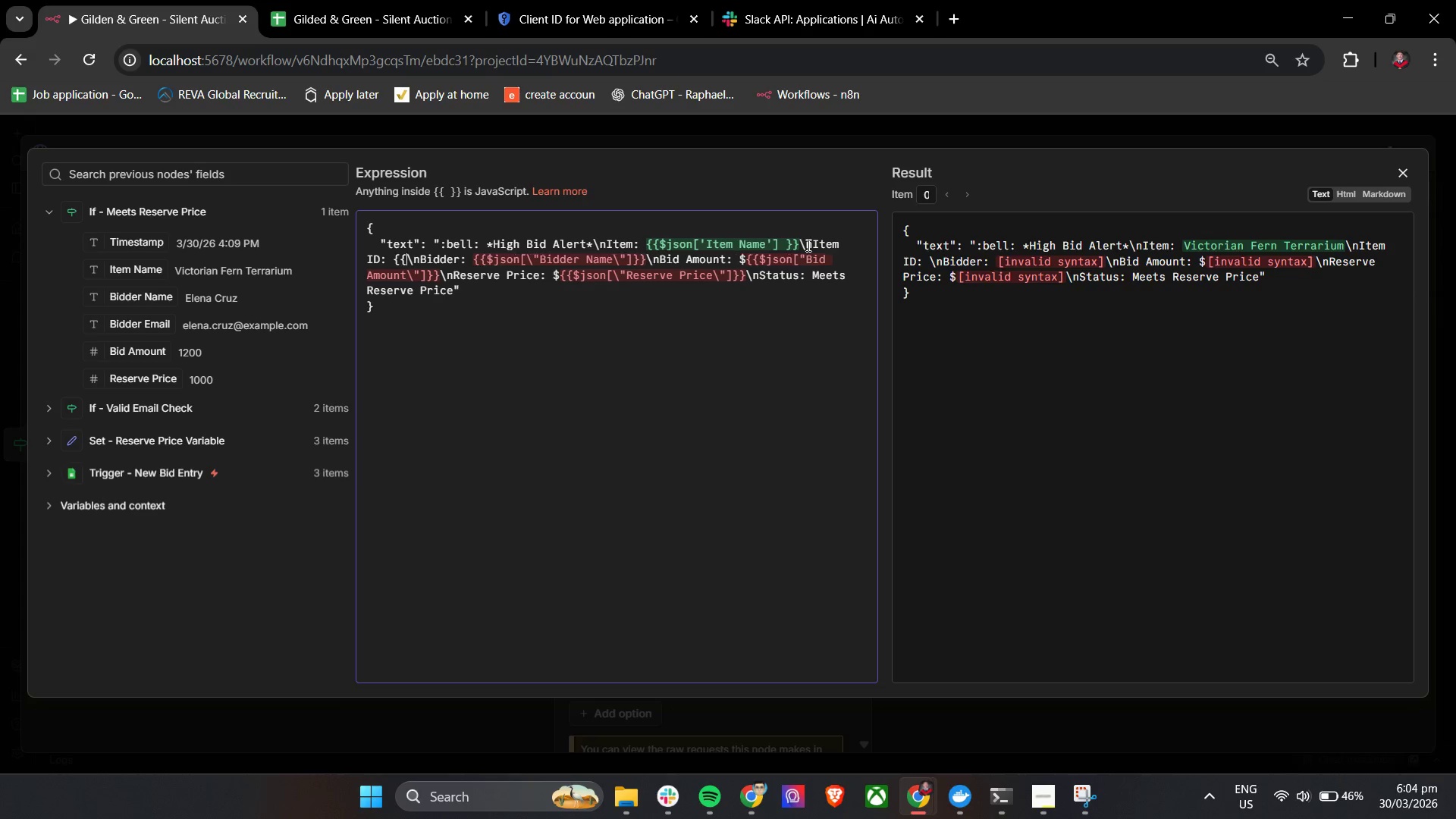 
key(Shift+BracketLeft)
 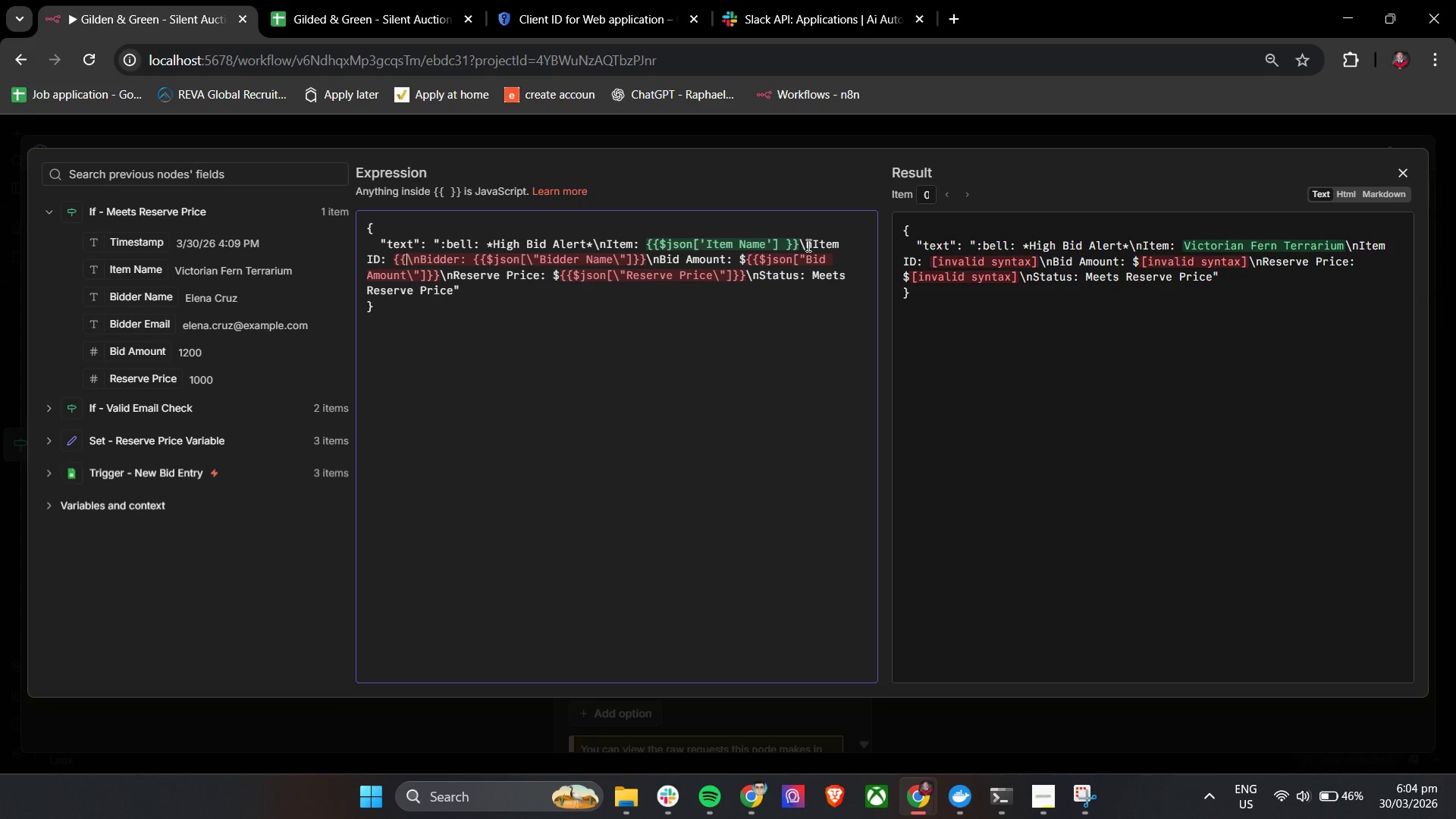 
key(Shift+BracketRight)
 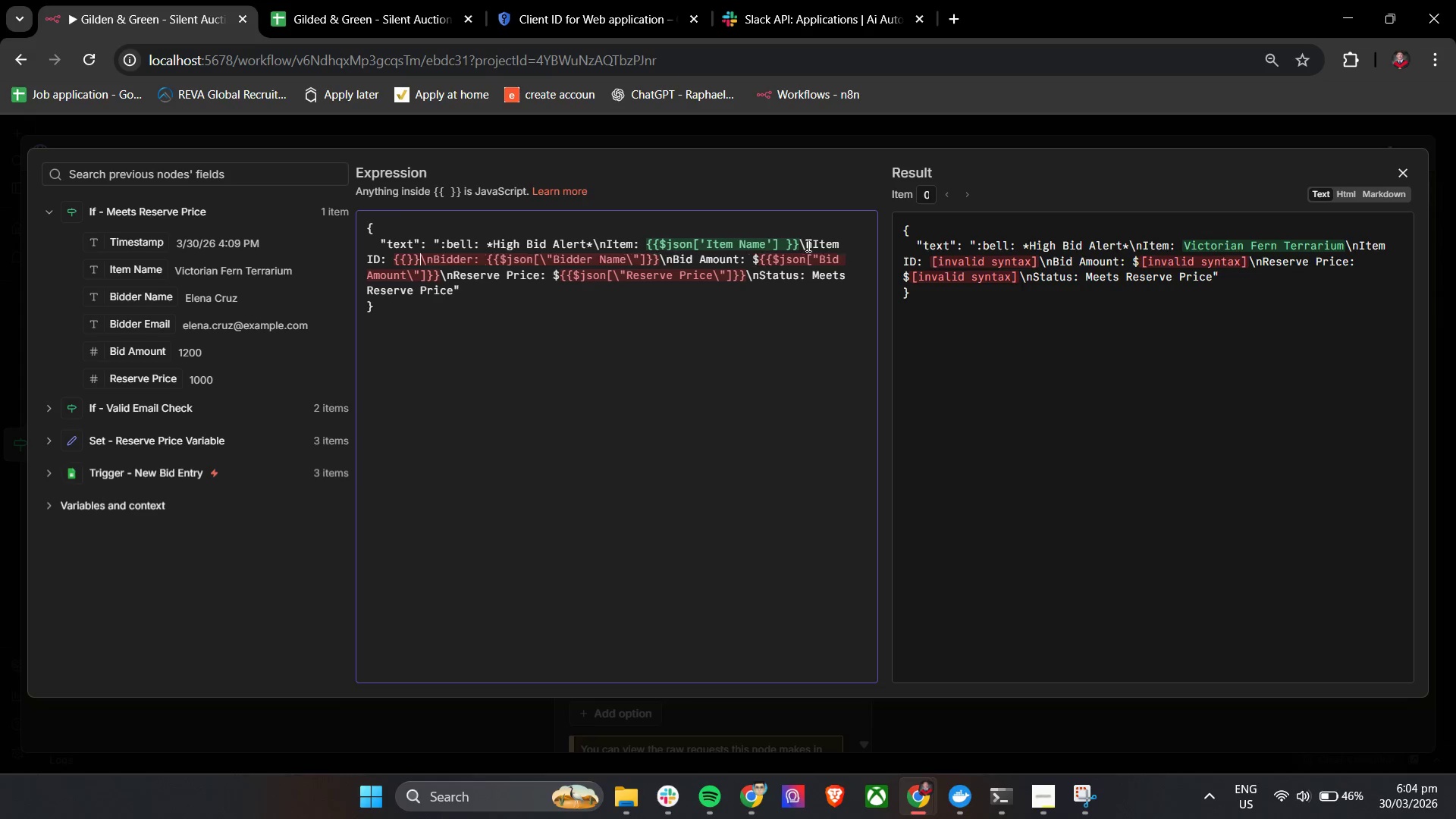 
key(Shift+BracketRight)
 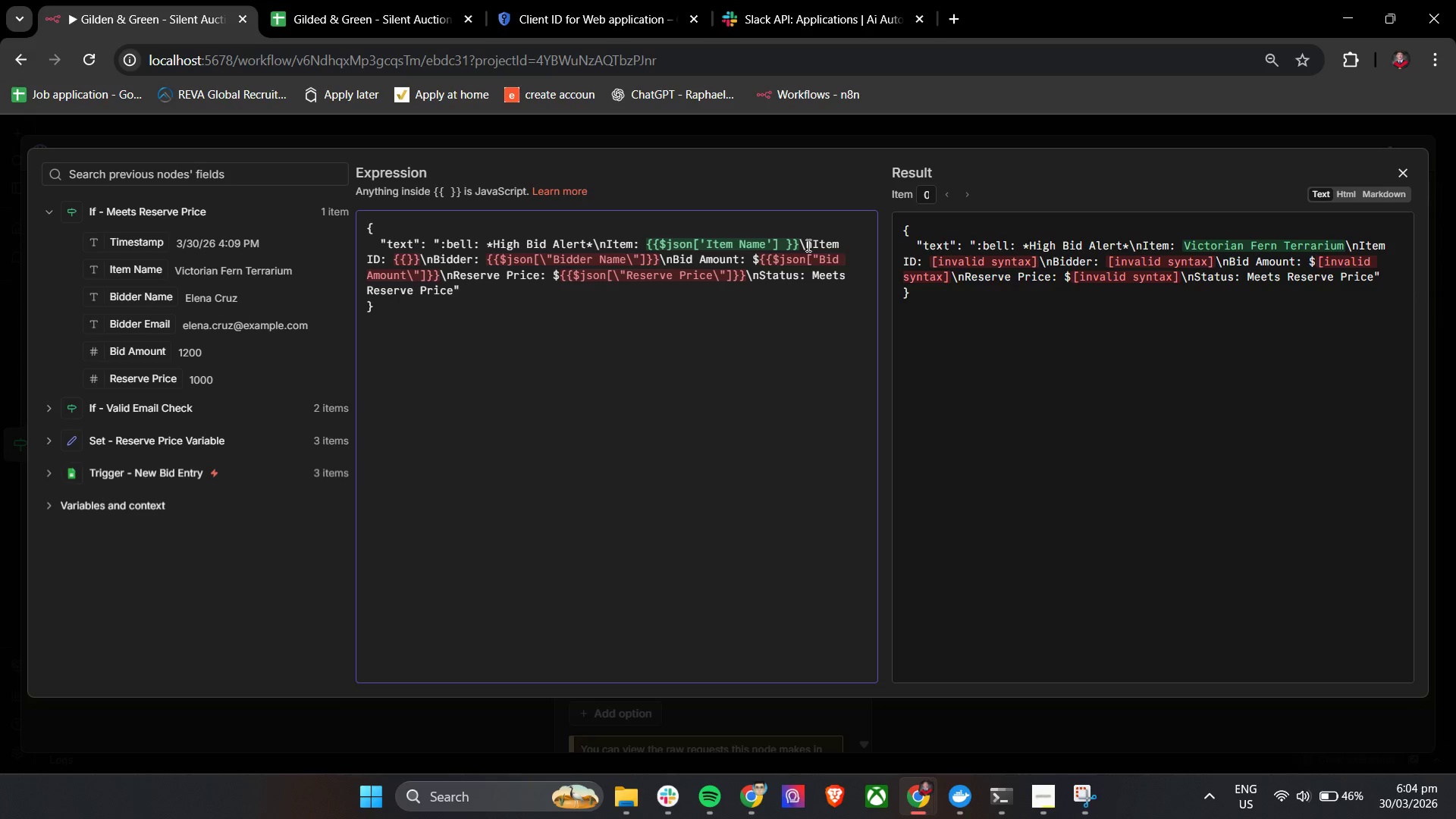 
key(ArrowLeft)
 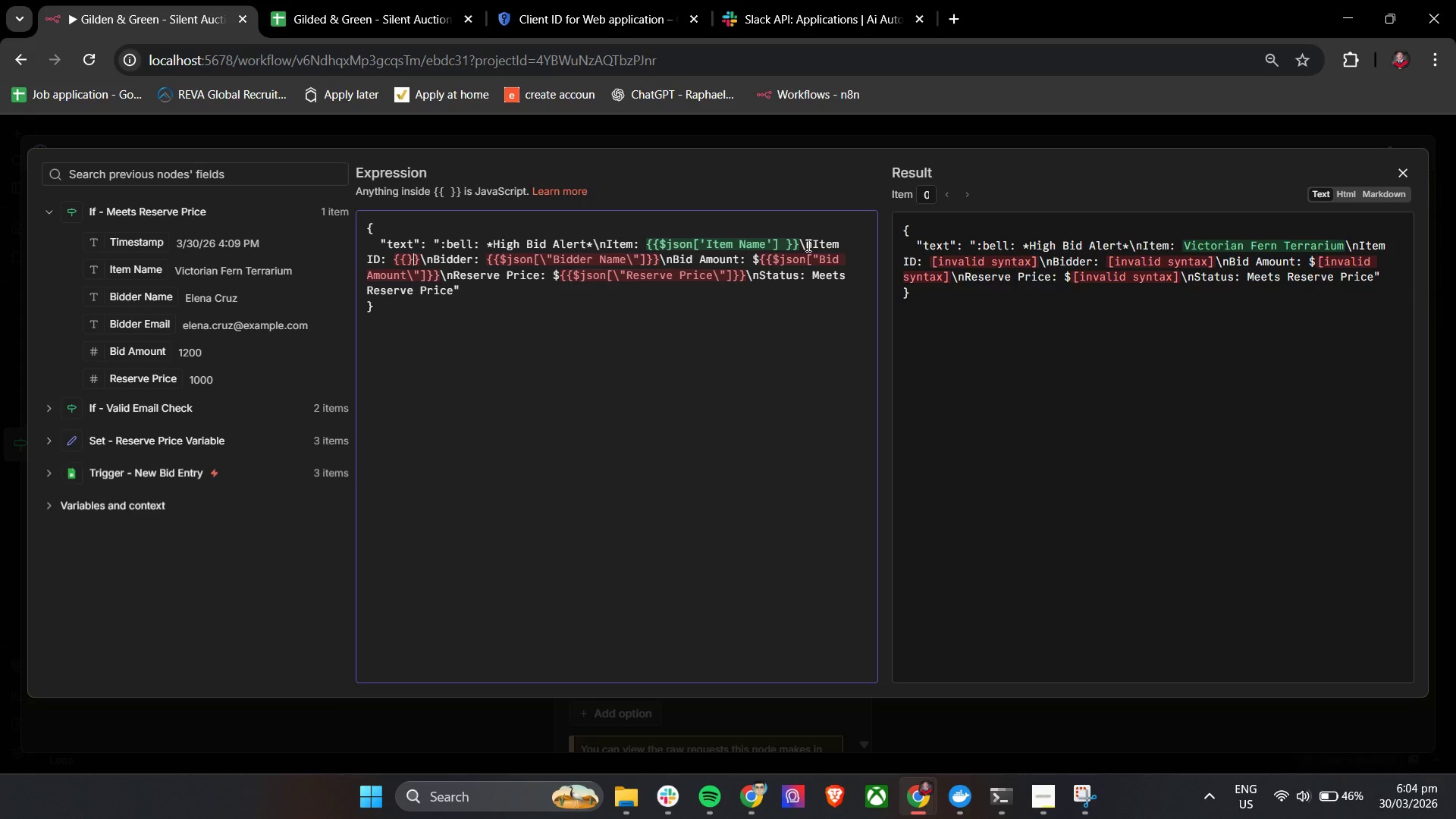 
key(ArrowLeft)
 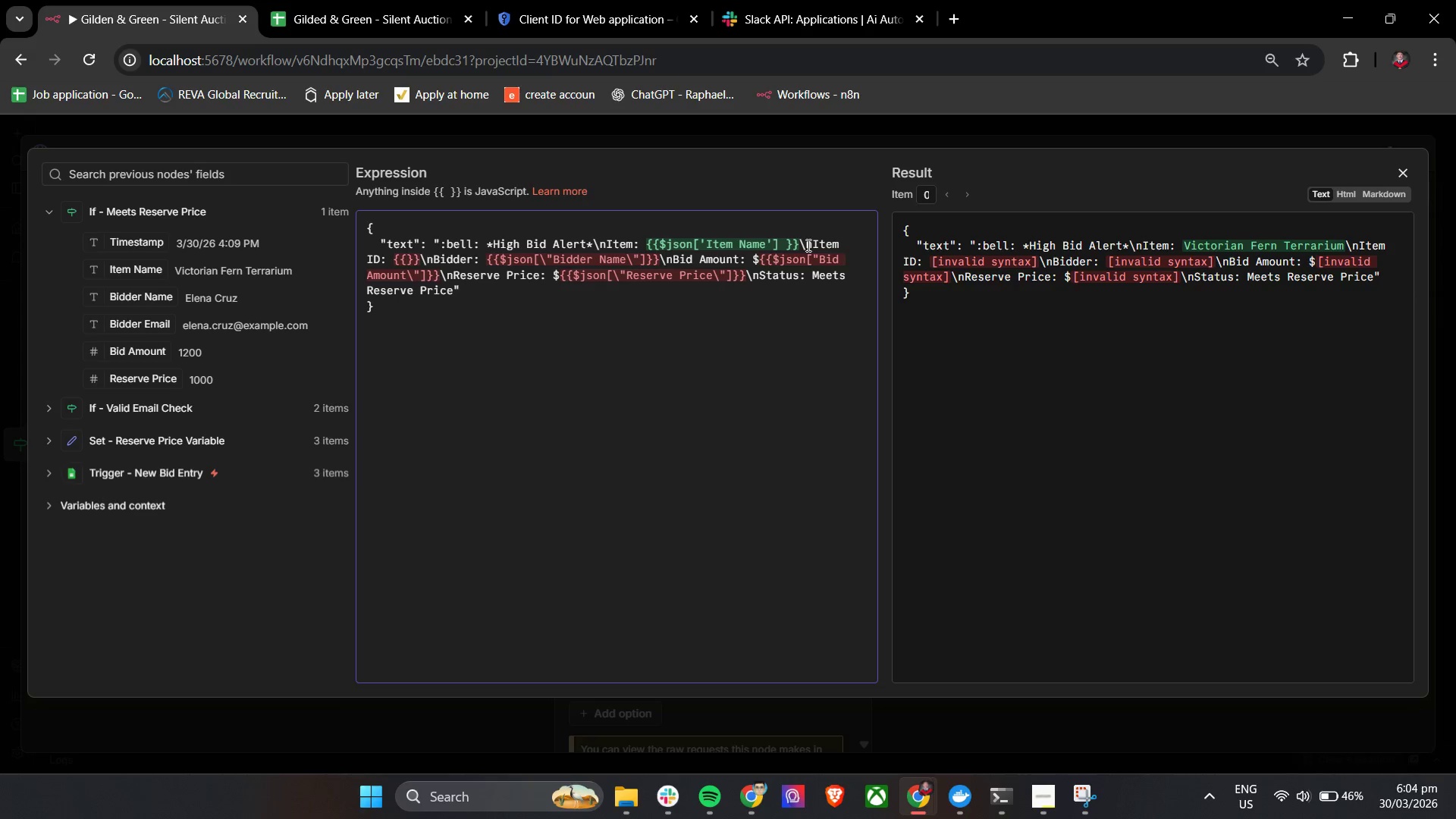 
key(Shift+4)
 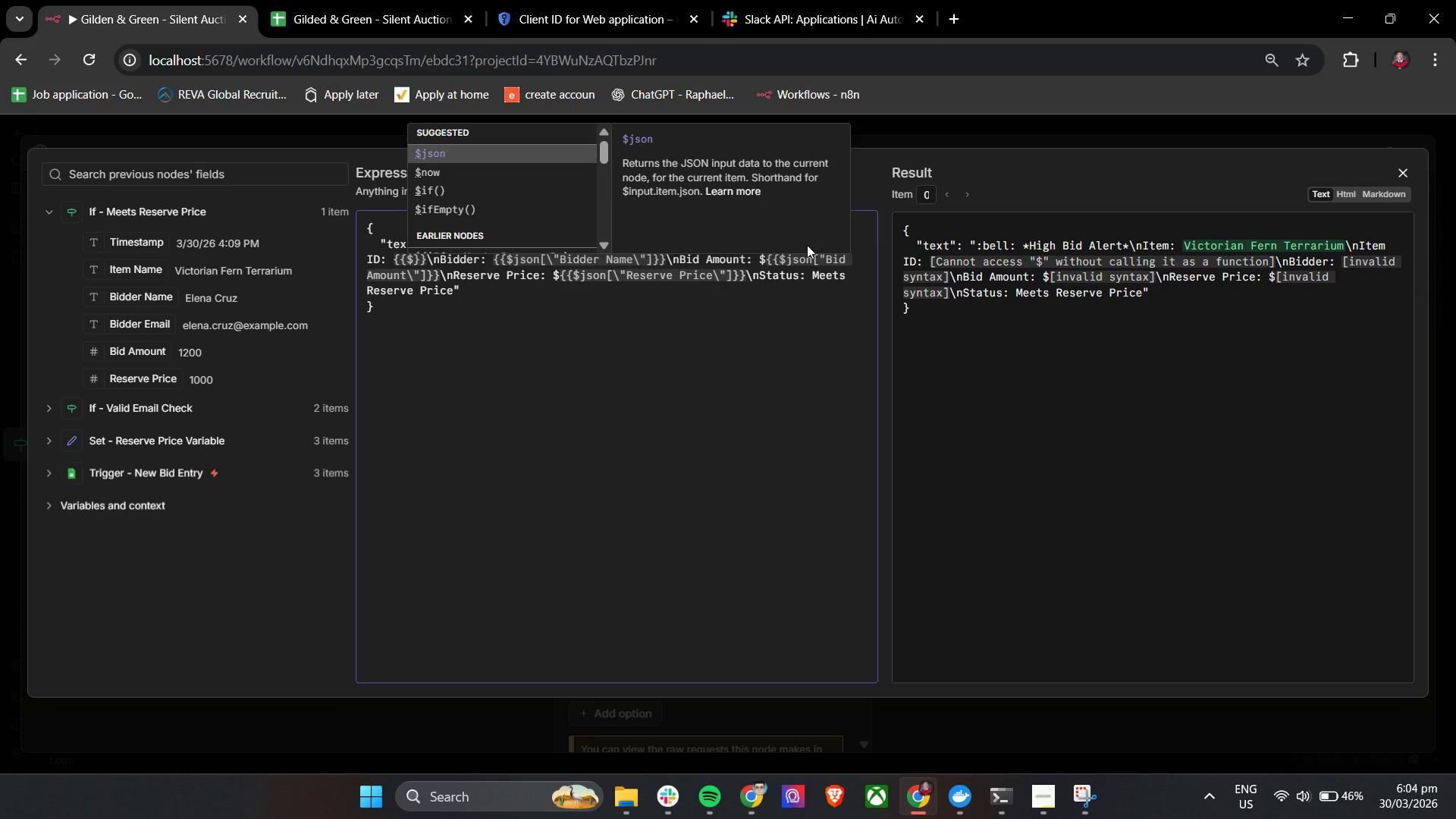 
key(Enter)
 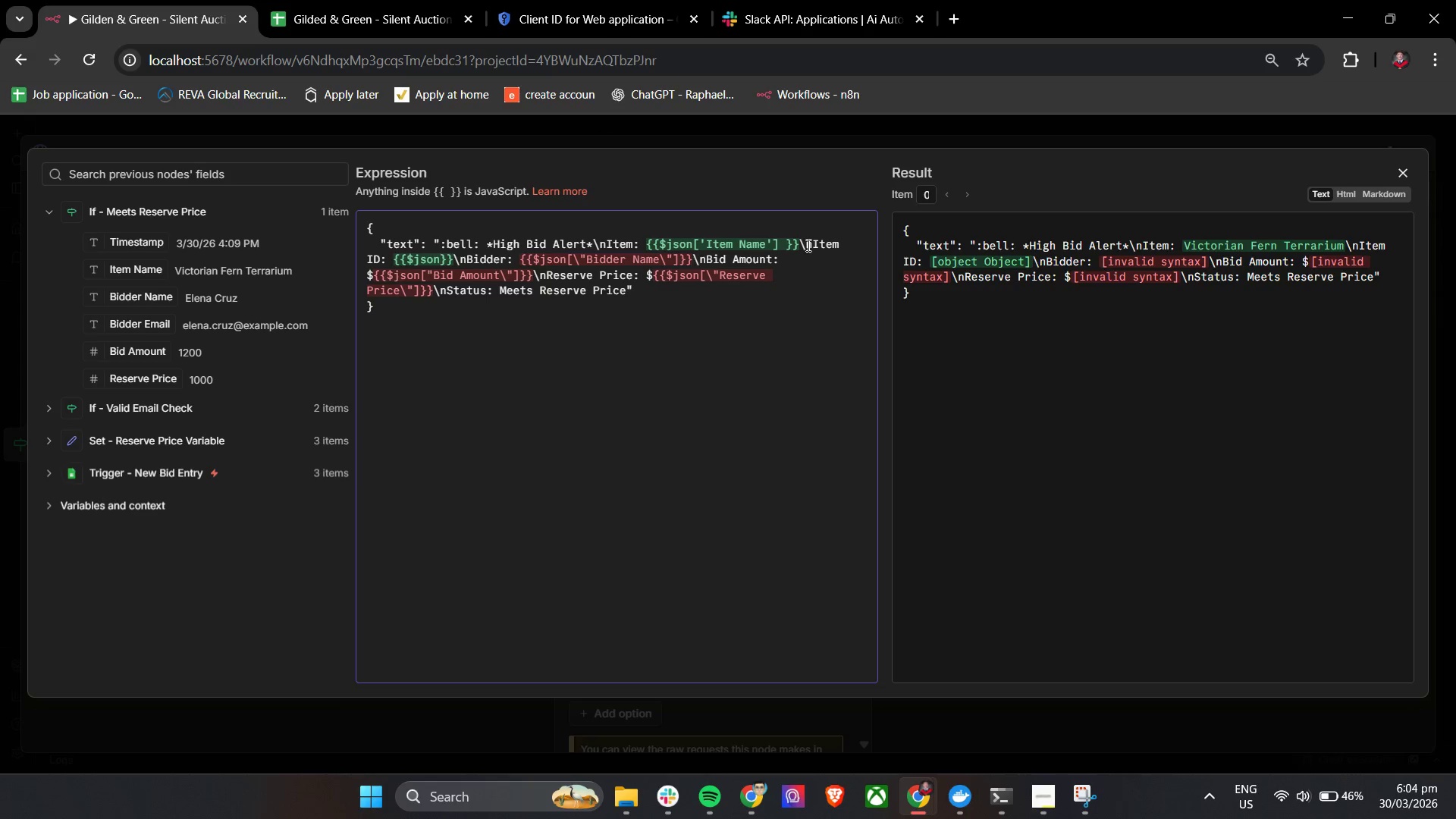 
key(BracketLeft)
 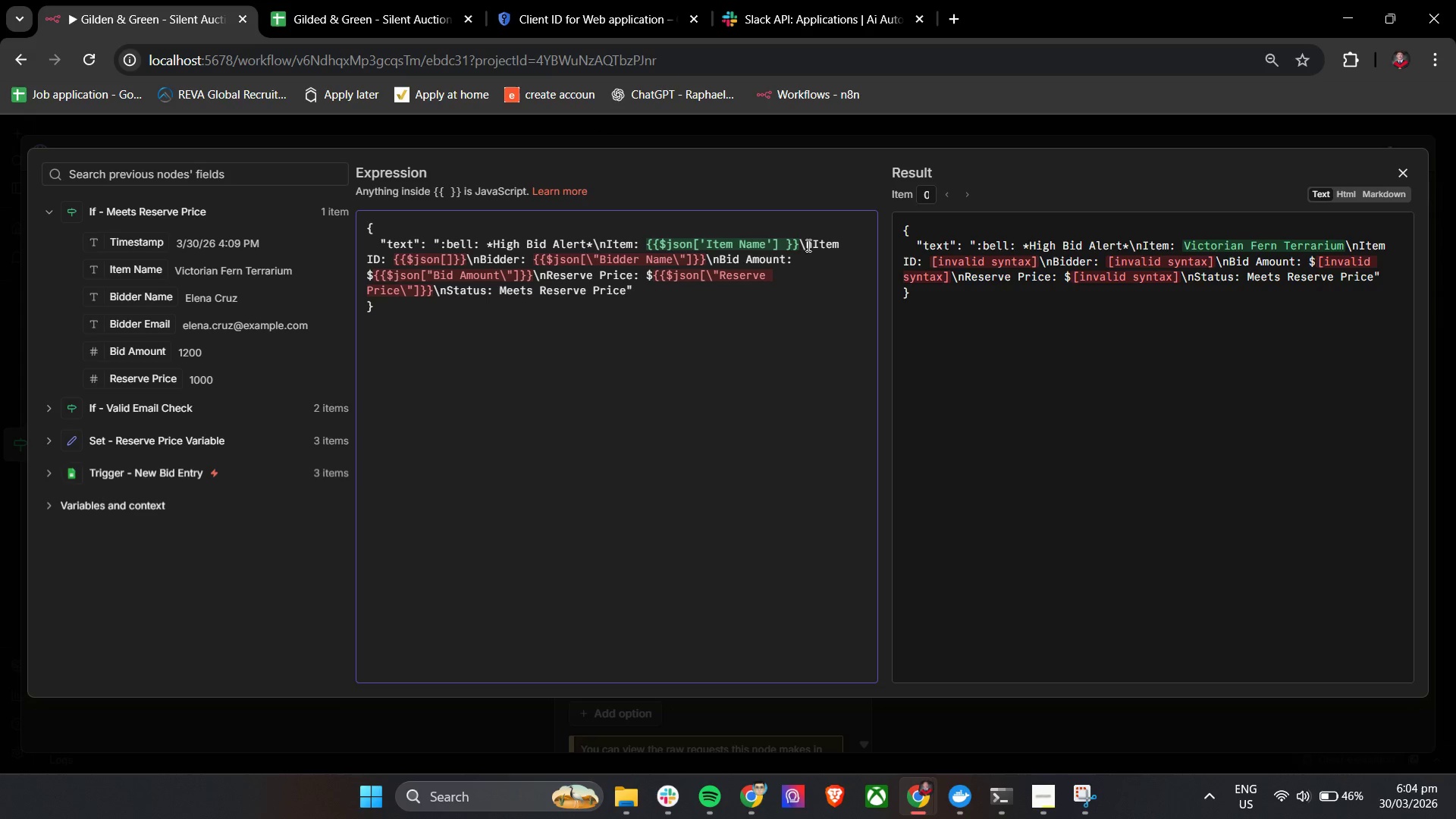 
key(Quote)
 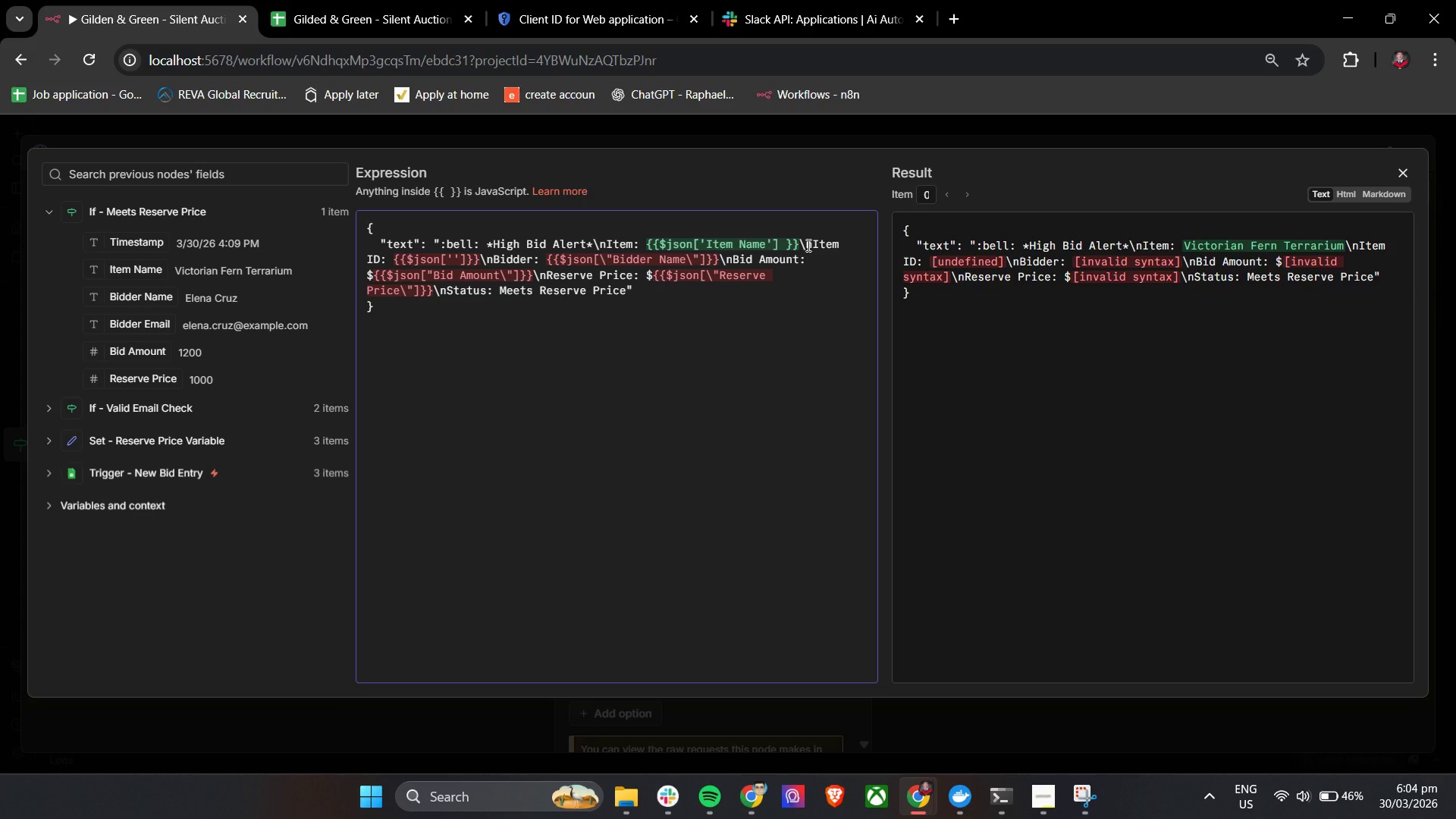 
wait(11.09)
 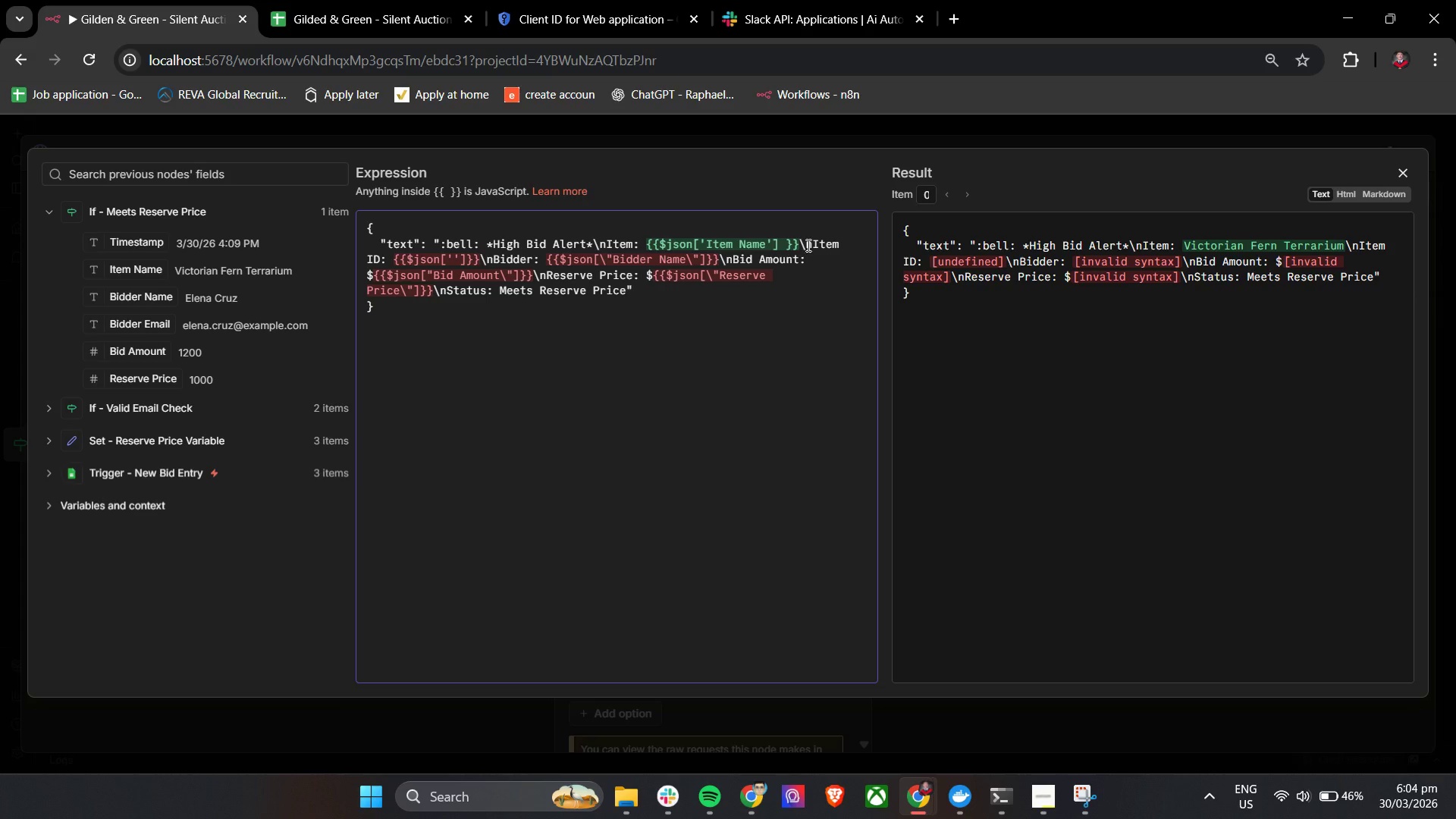 
hold_key(key=ControlLeft, duration=0.84)
 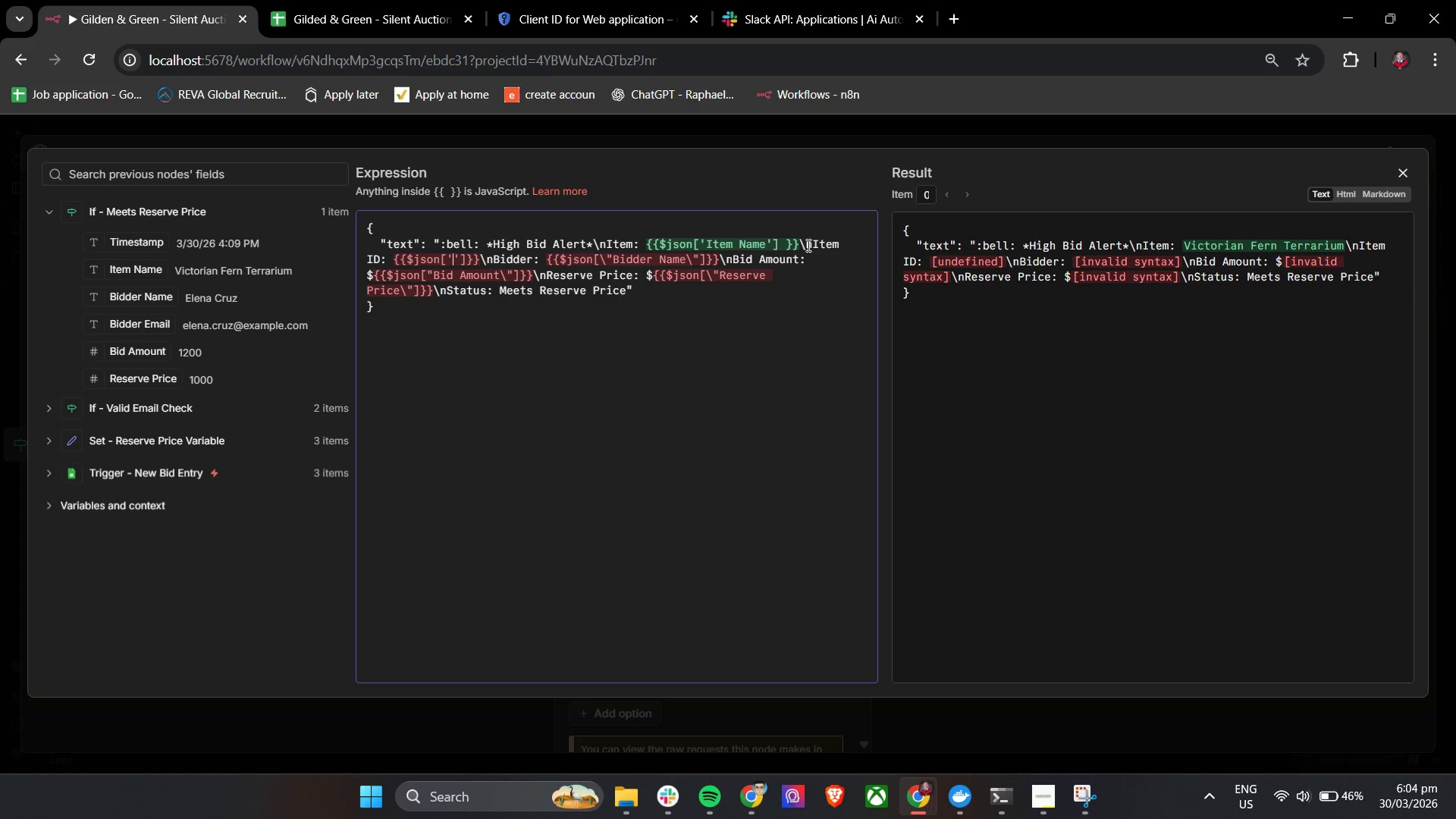 
key(Control+A)
 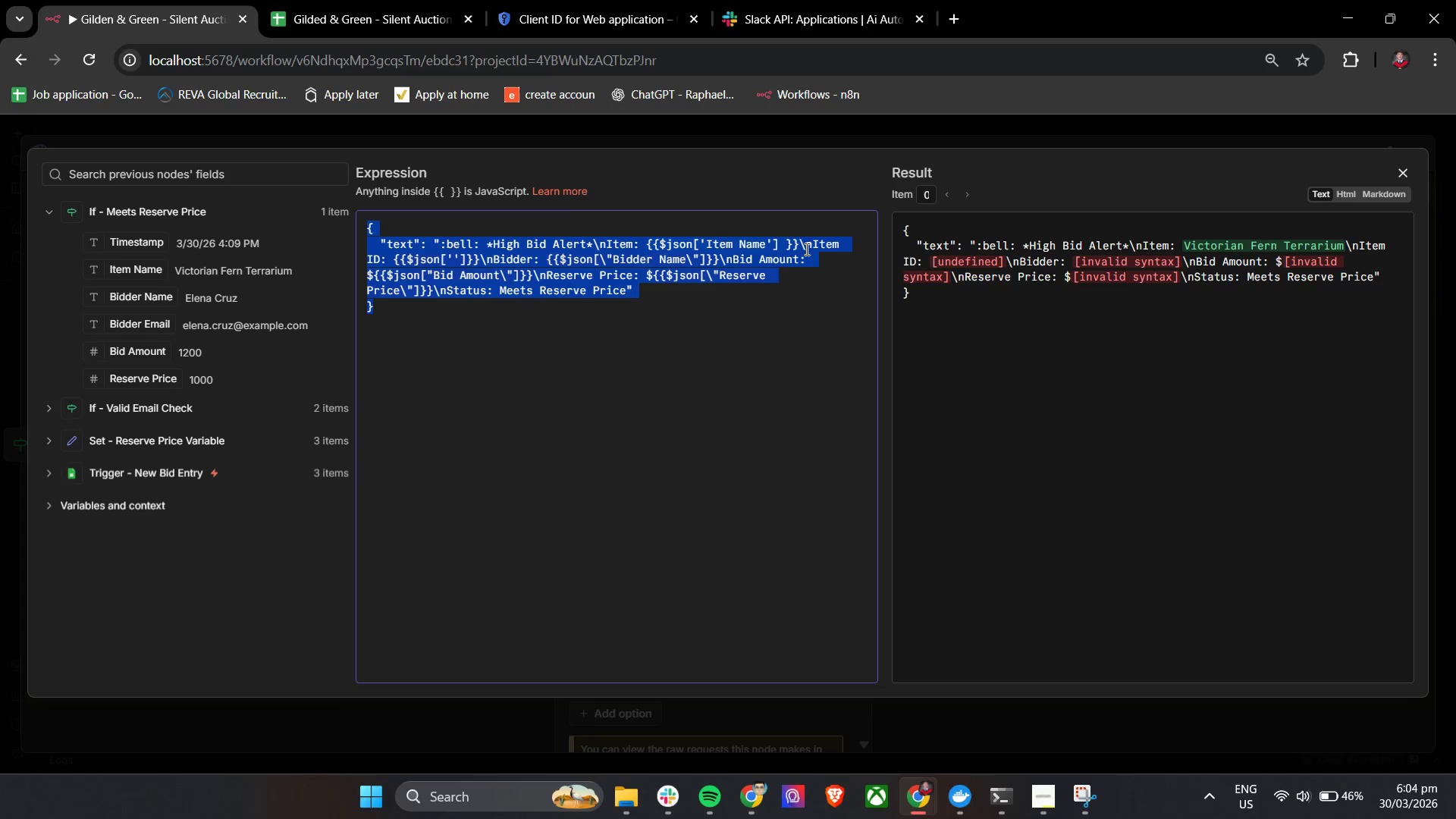 
key(Backspace)
 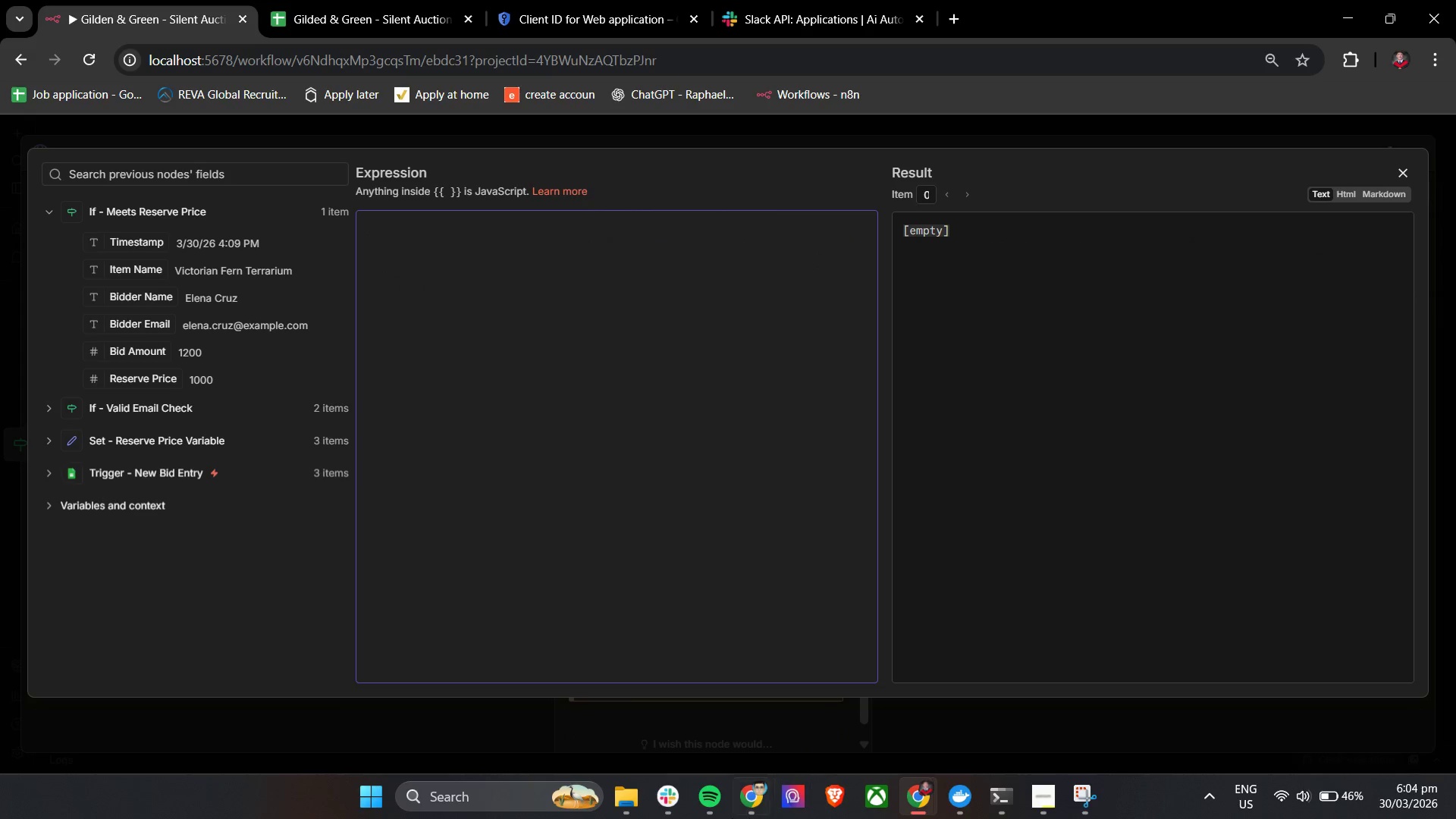 
key(Control+V)
 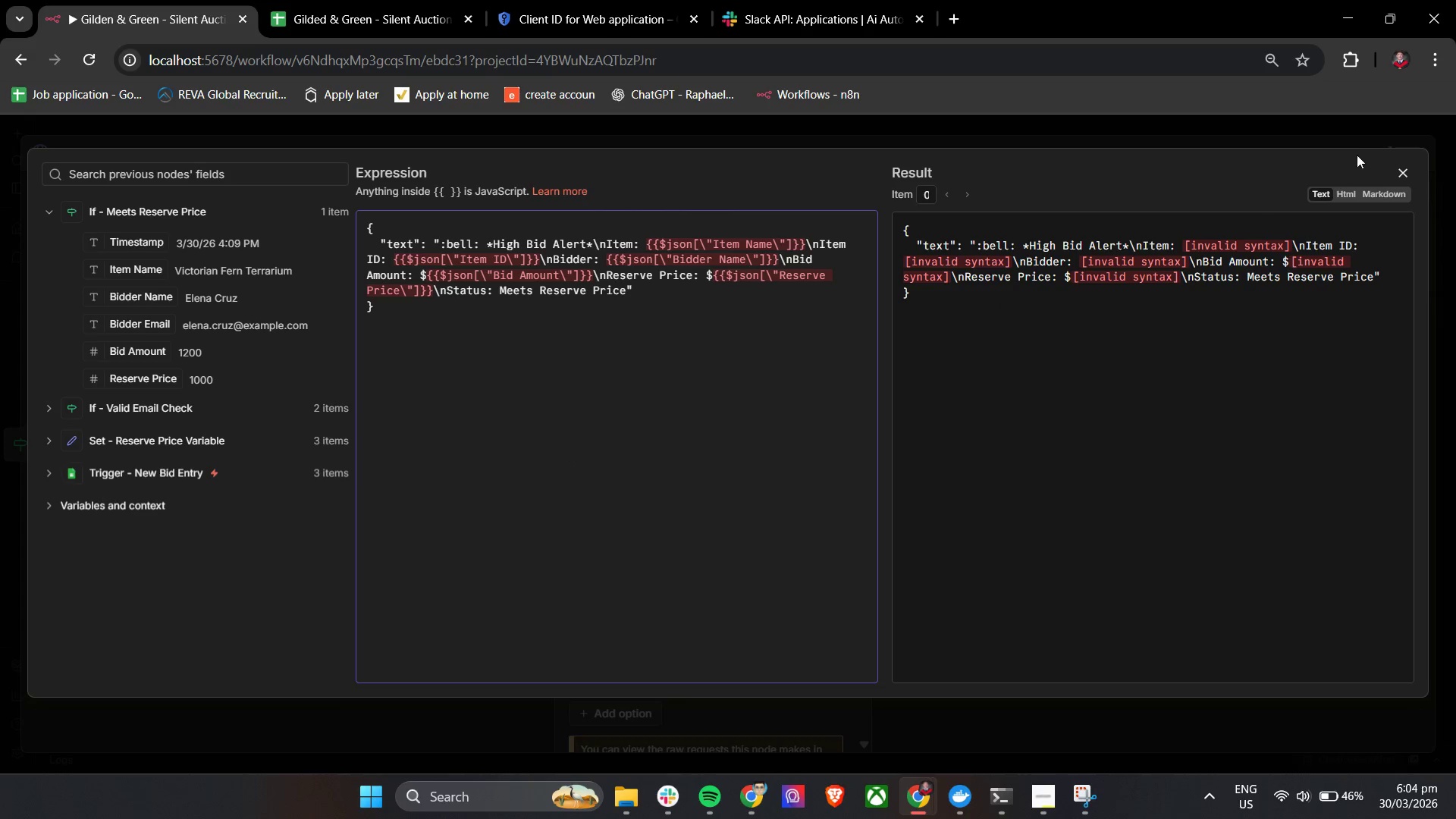 
wait(5.48)
 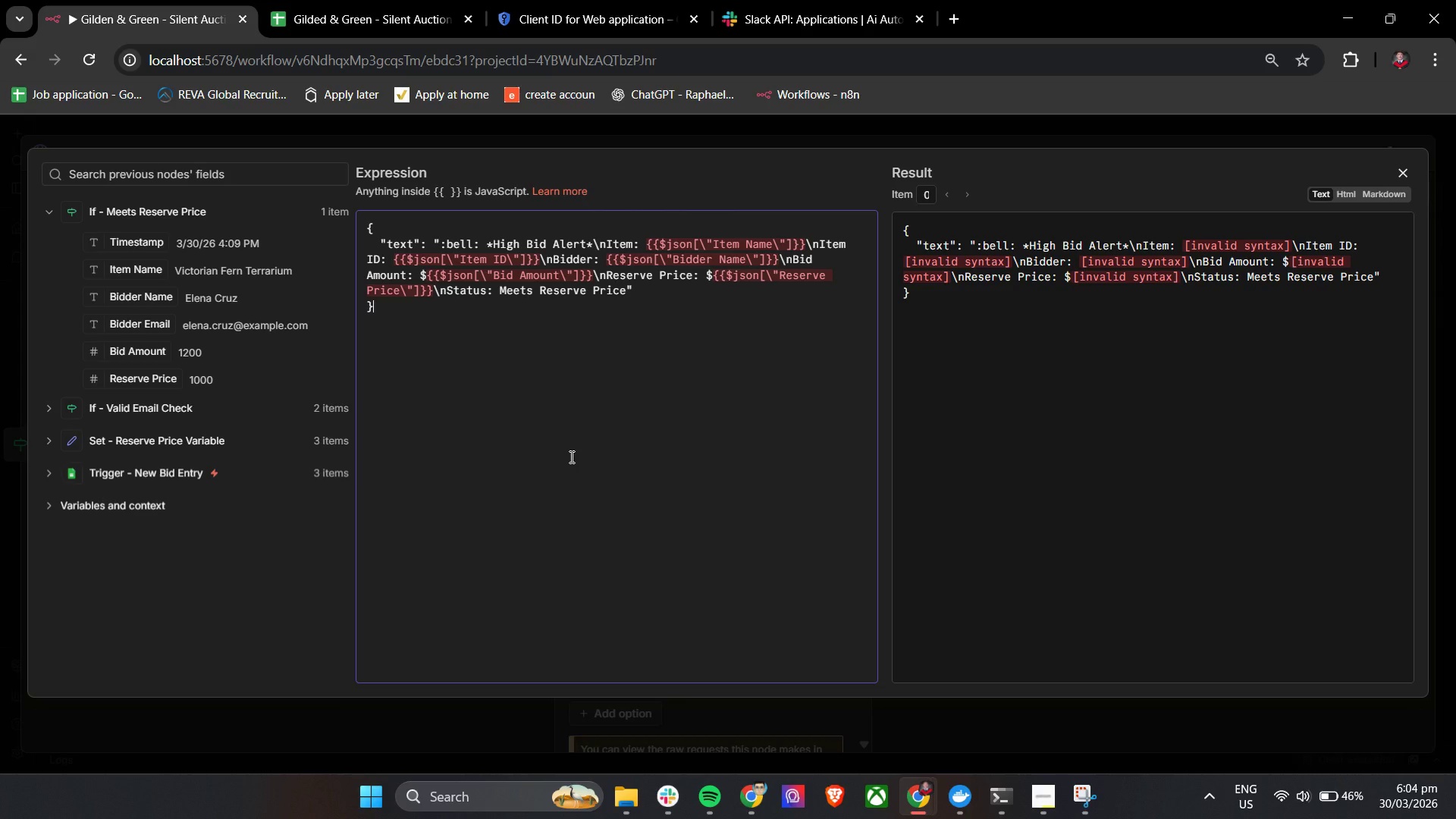 
scroll: coordinate [767, 570], scroll_direction: down, amount: 1.0
 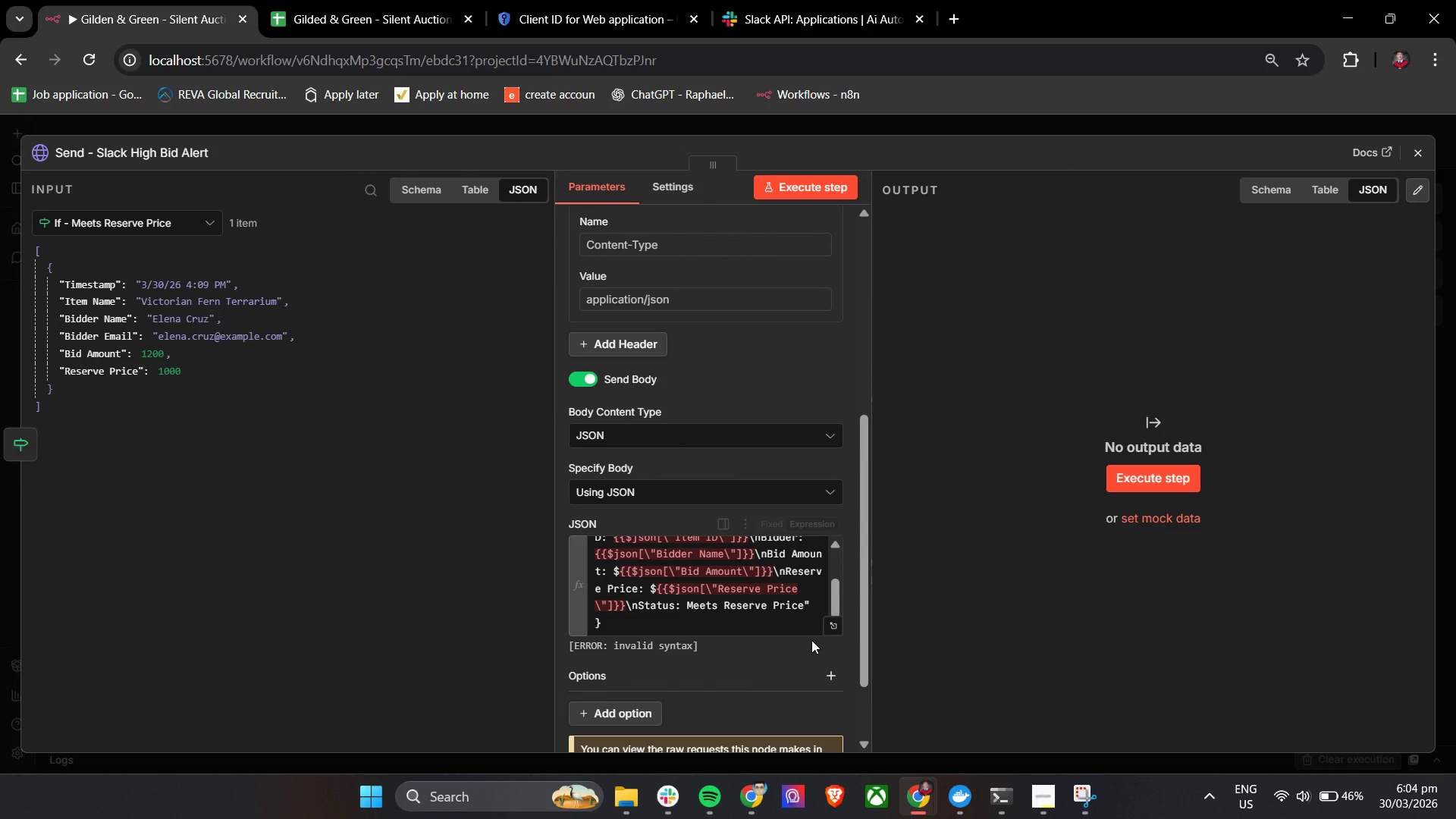 
left_click([835, 631])
 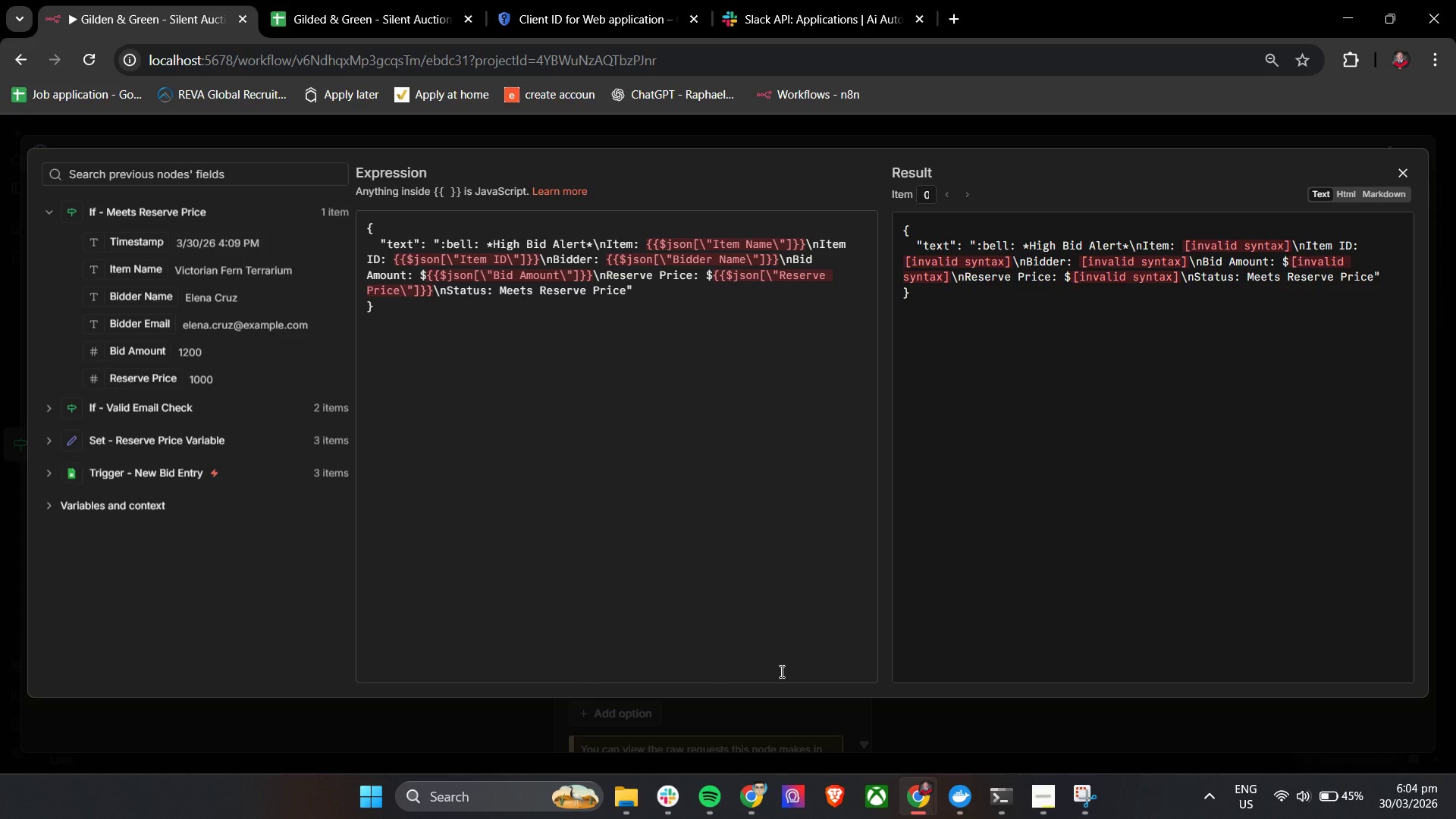 
wait(18.97)
 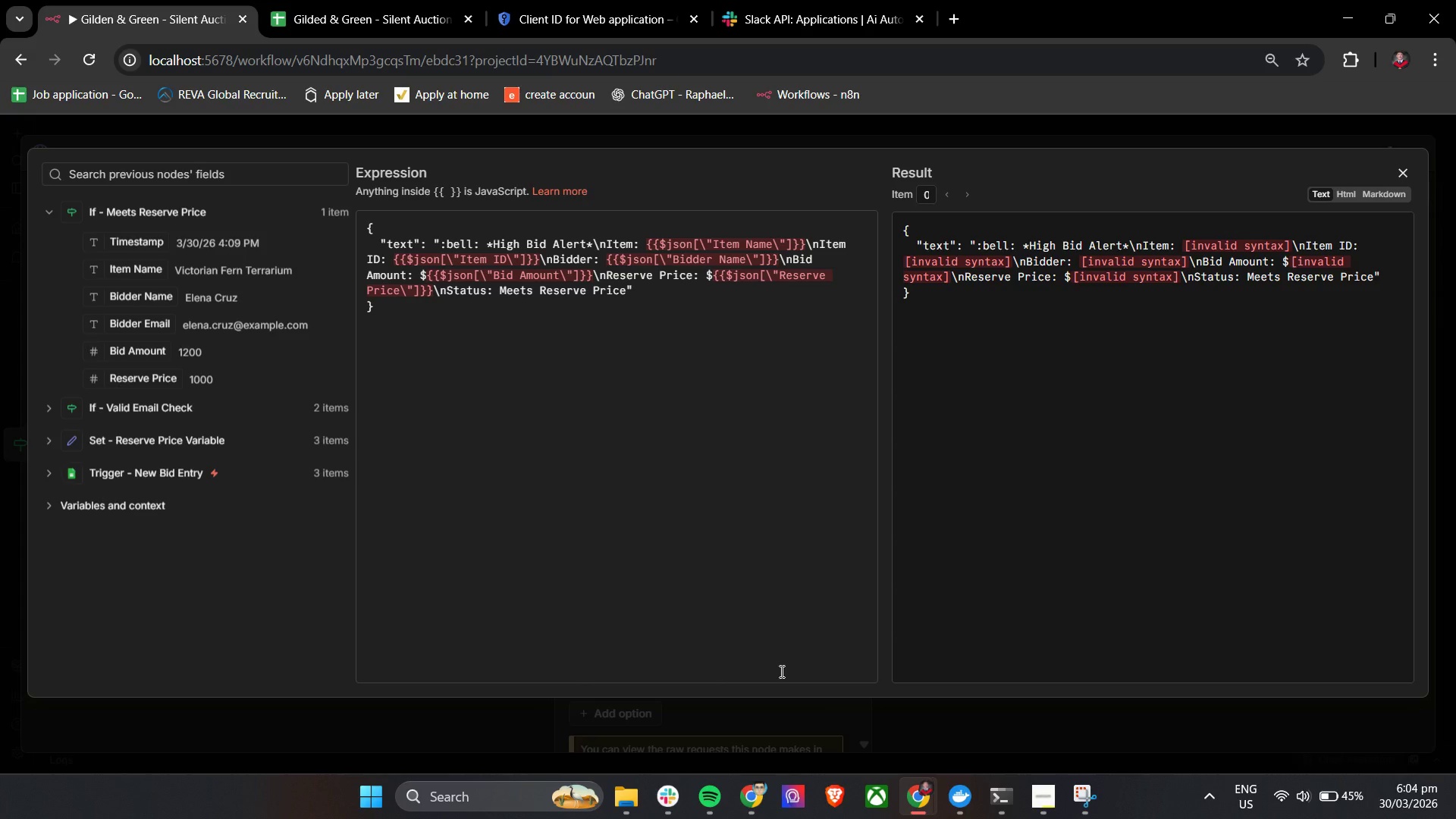 
left_click([1407, 171])
 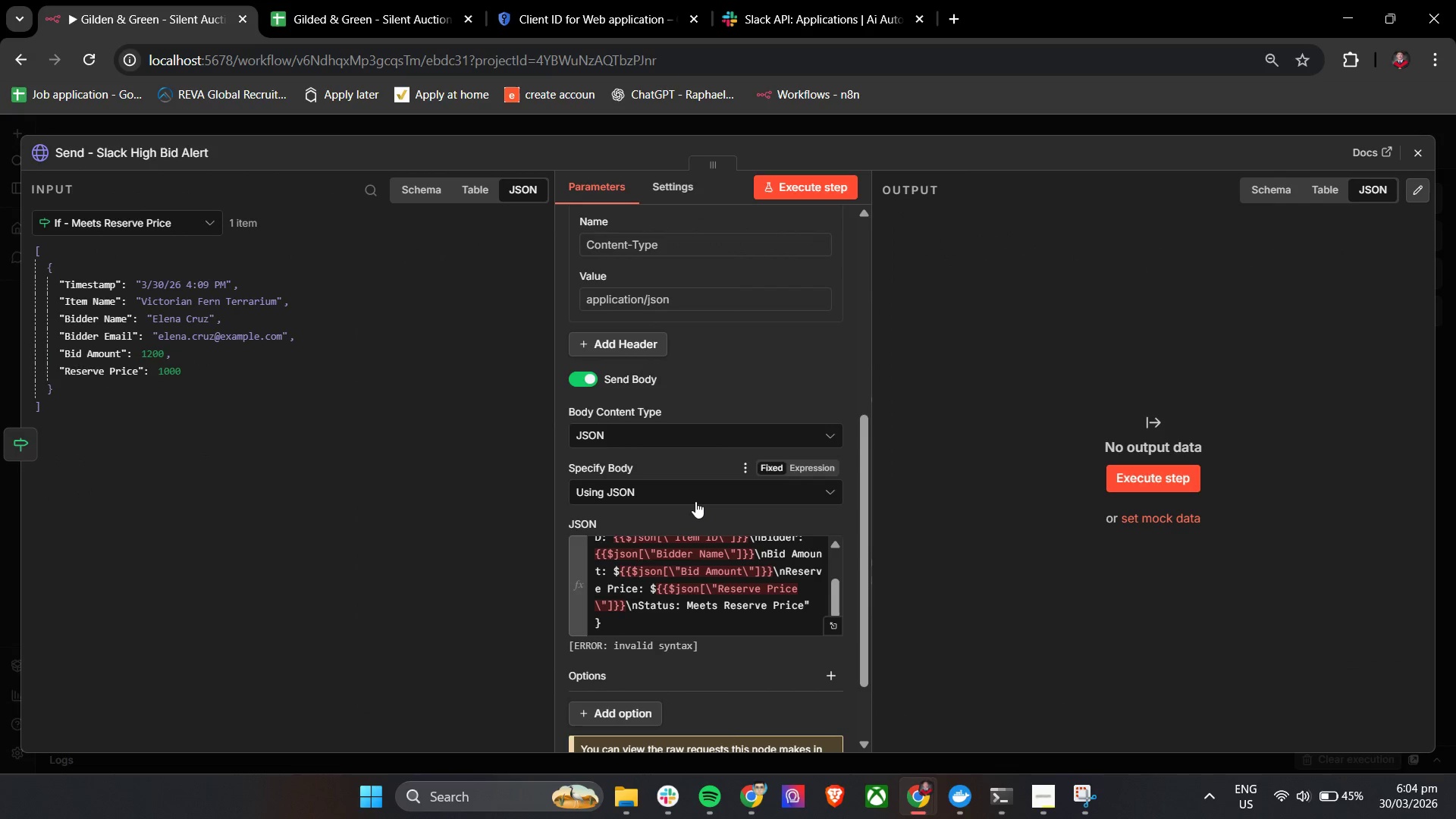 
scroll: coordinate [697, 510], scroll_direction: up, amount: 3.0
 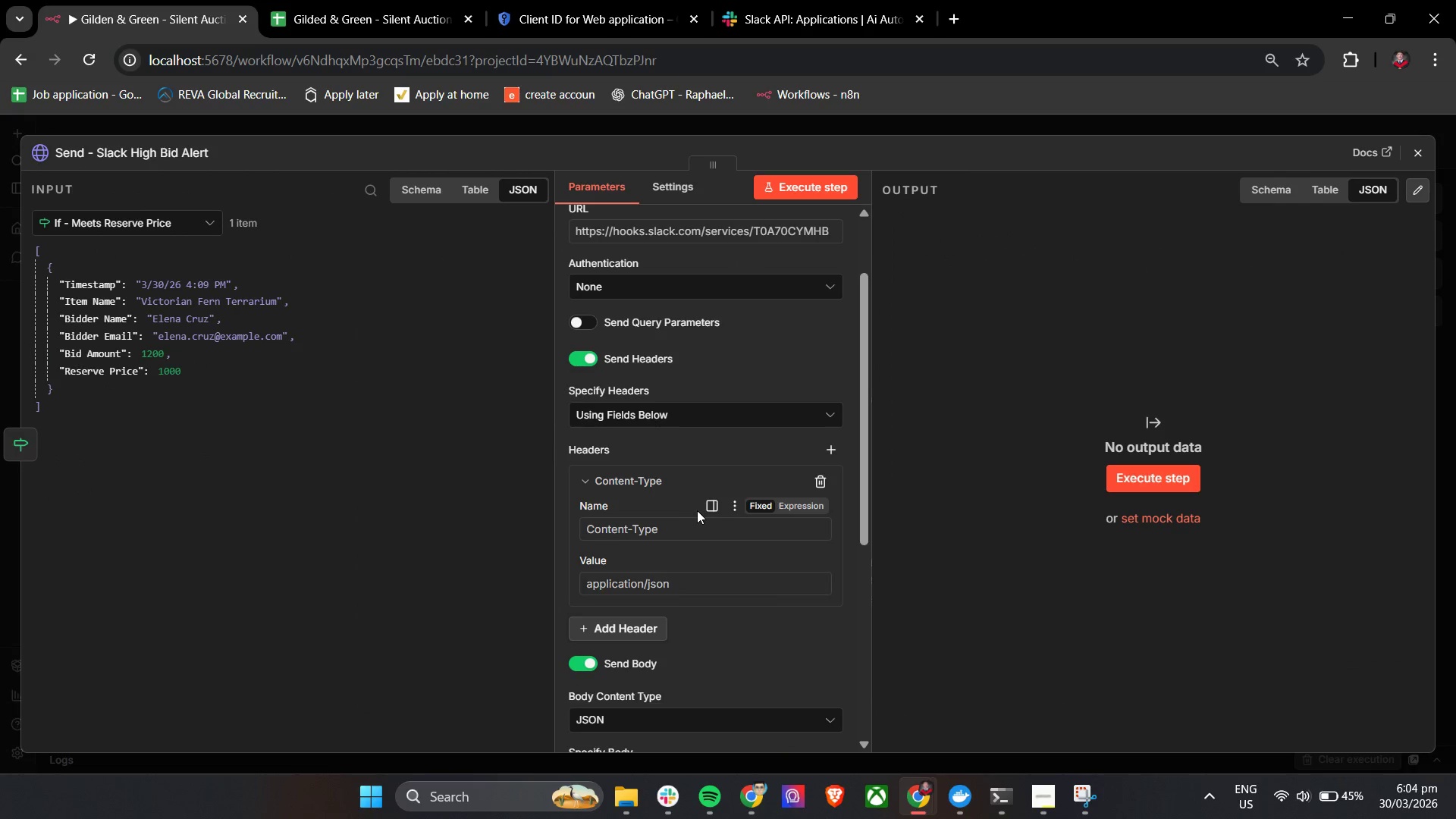 
scroll: coordinate [704, 509], scroll_direction: down, amount: 6.0
 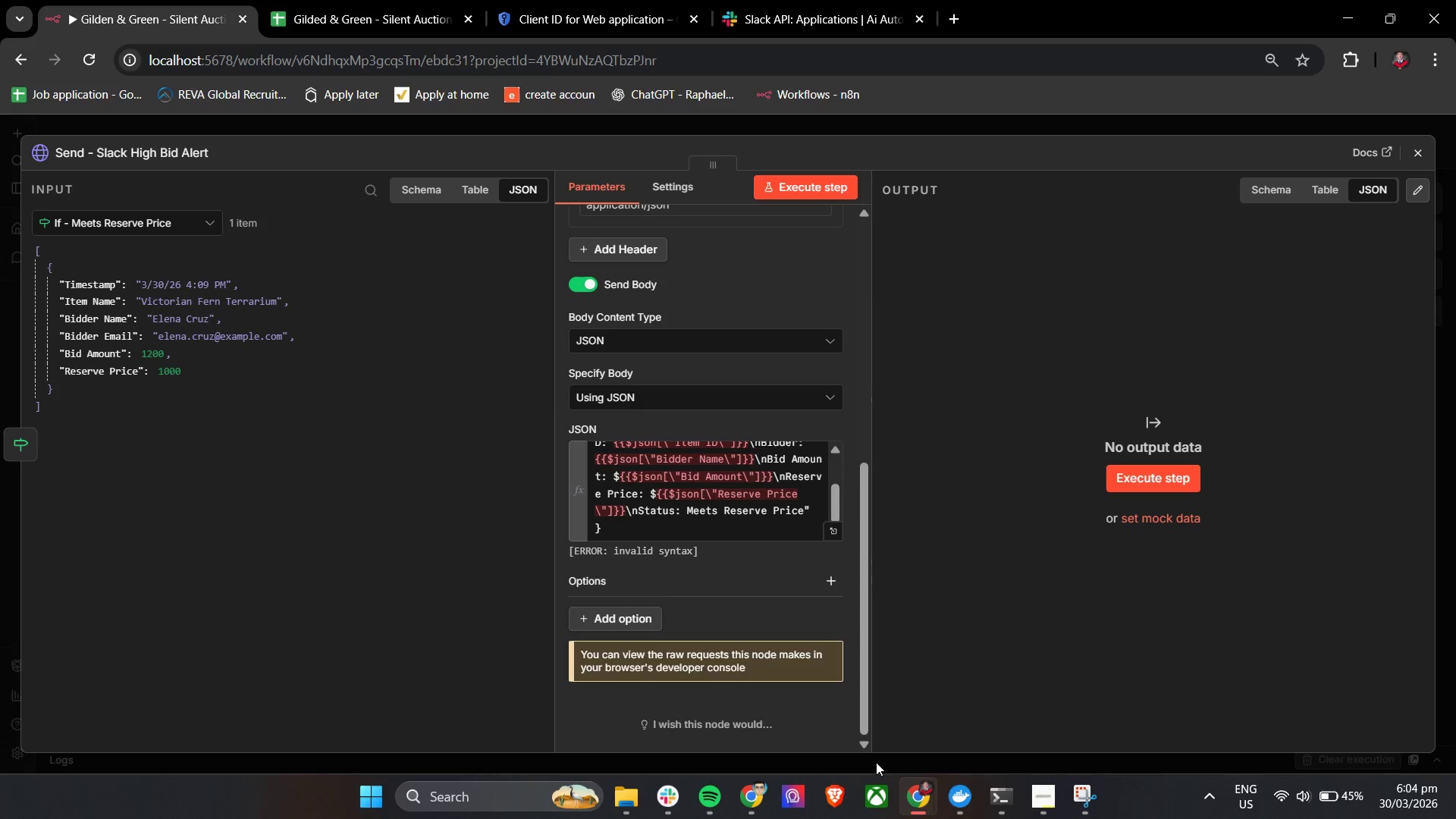 
double_click([1034, 795])
 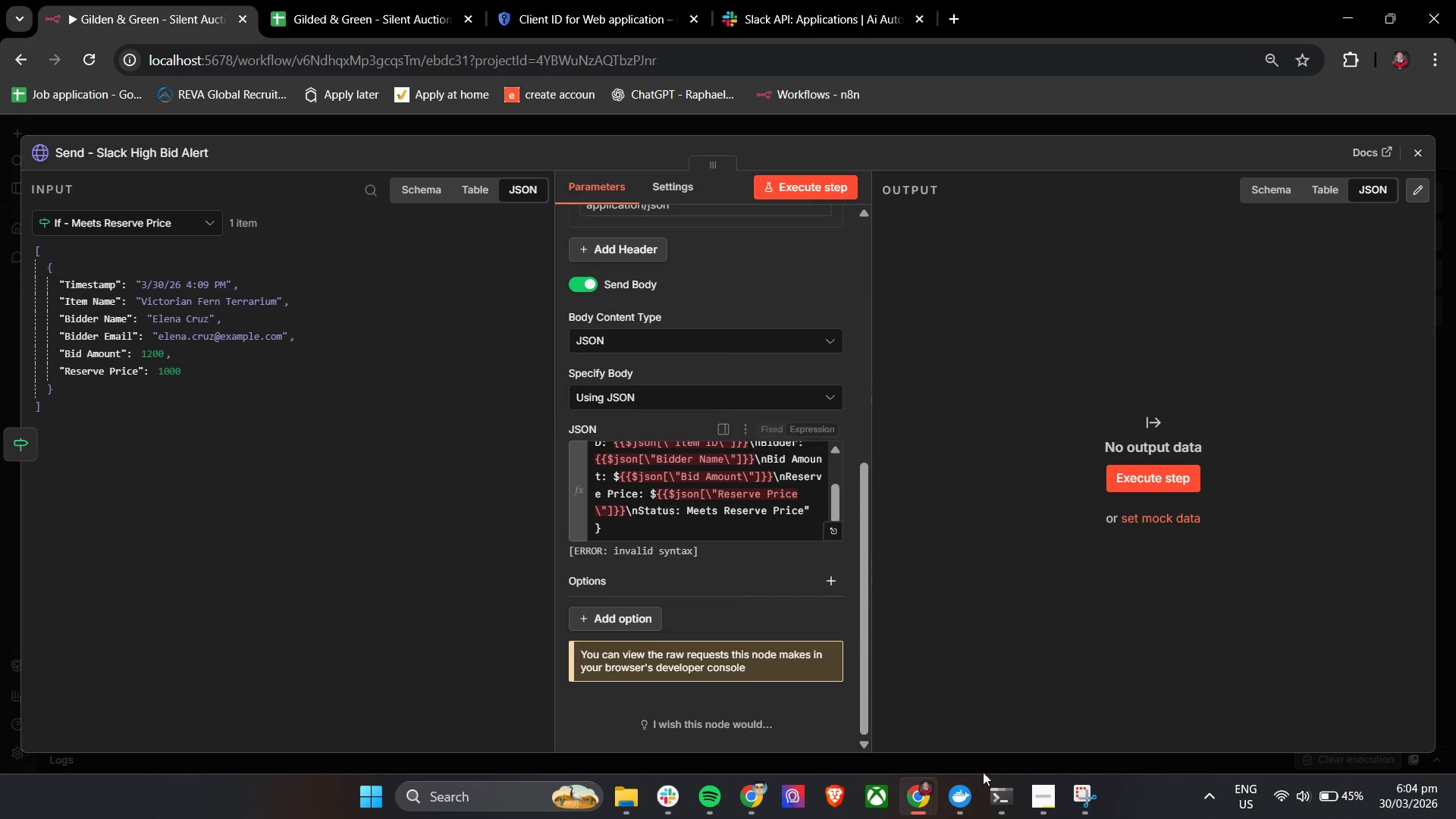 
left_click([1036, 798])